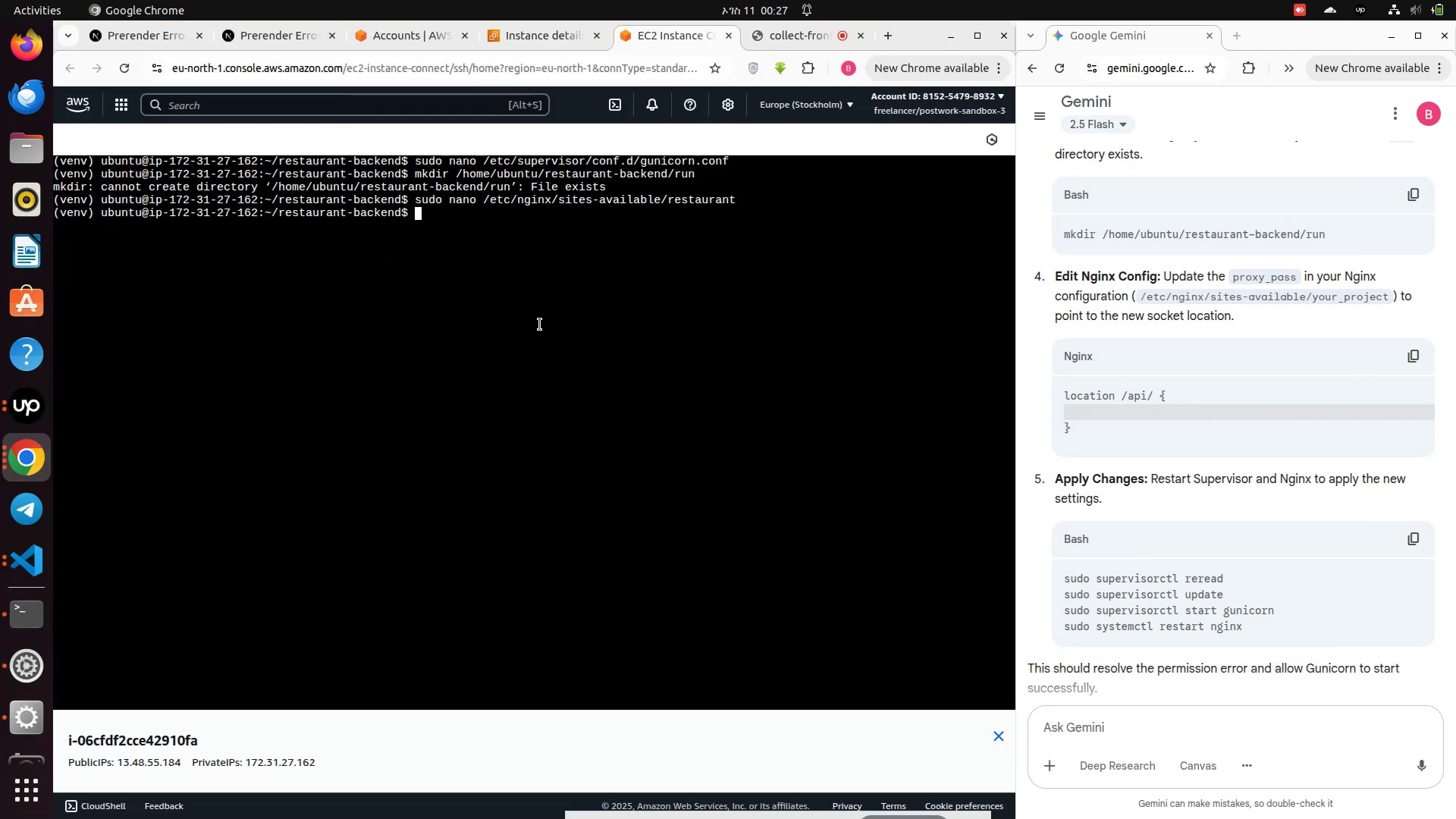 
left_click([539, 319])
 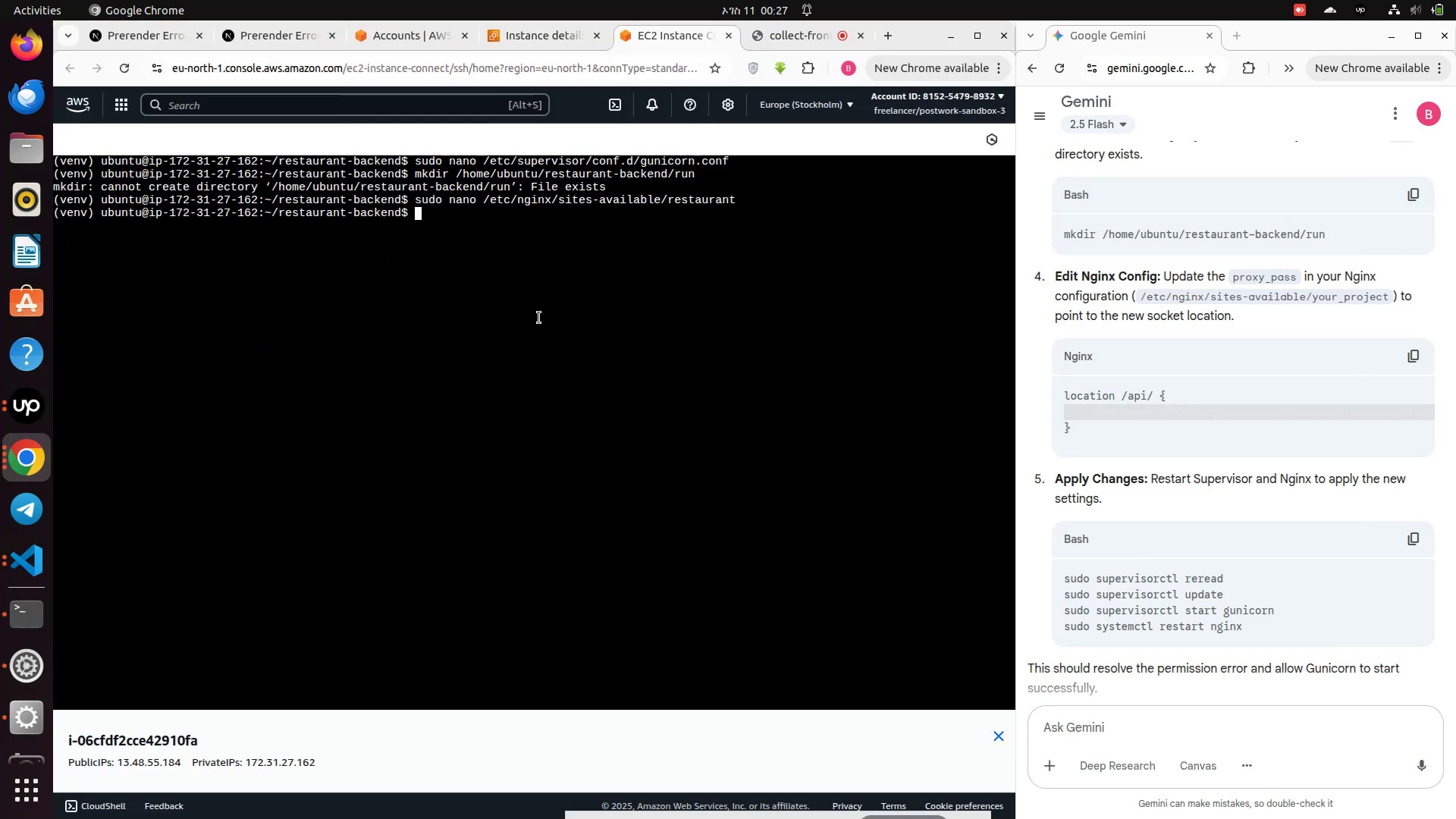 
type(sudo supervisorctl reread)
 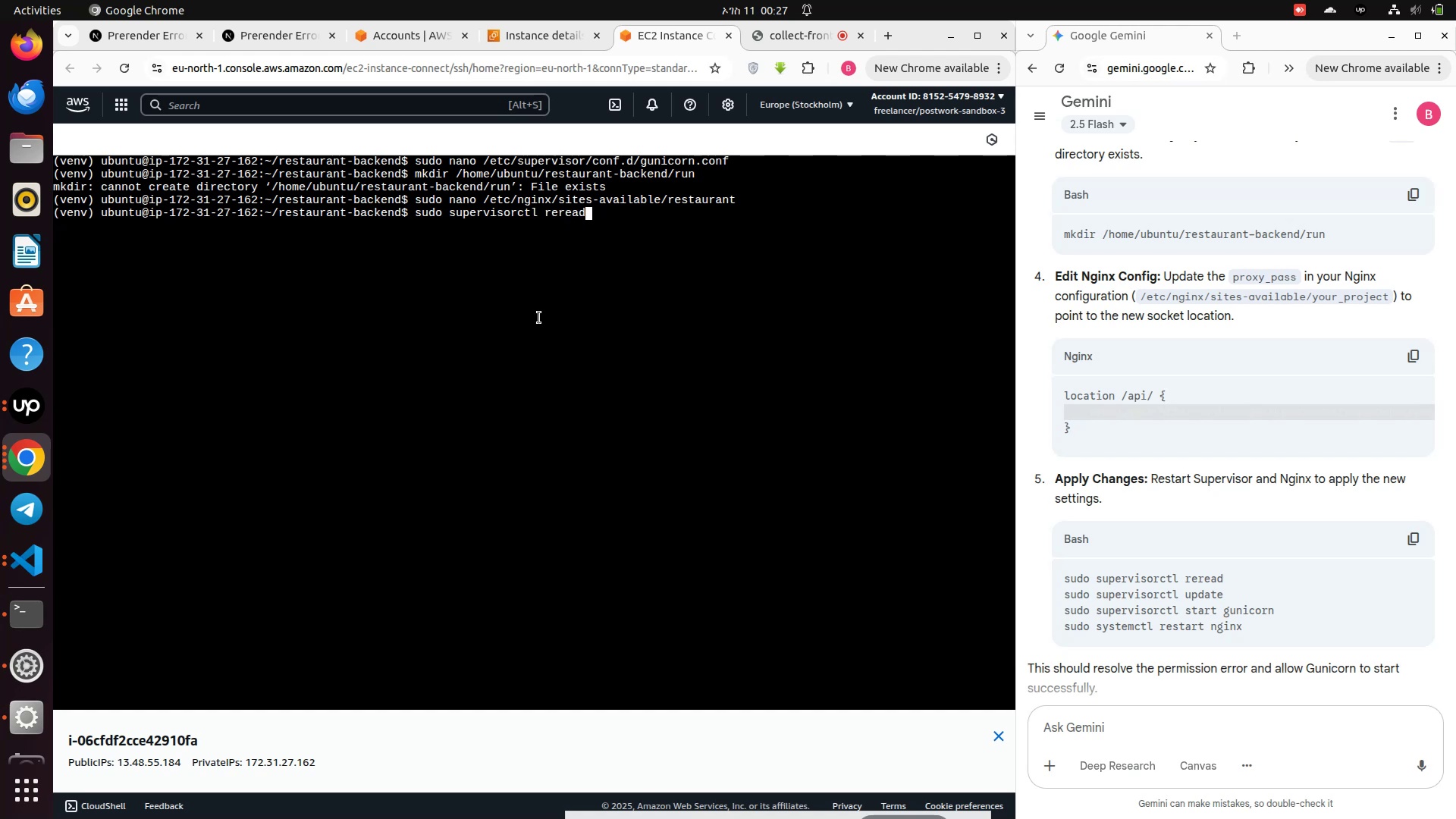 
key(Enter)
 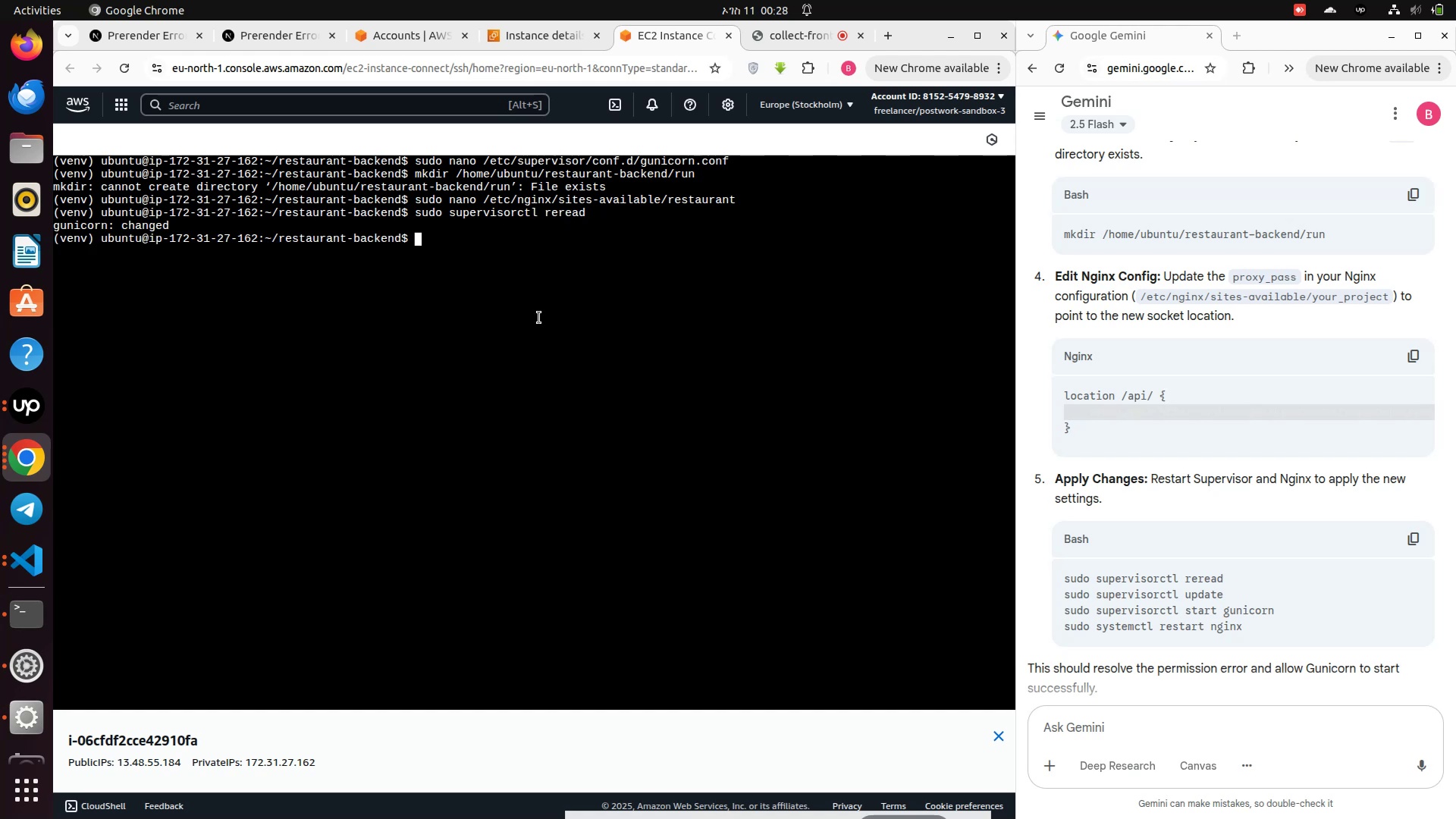 
type(sudo supervisorctl update)
 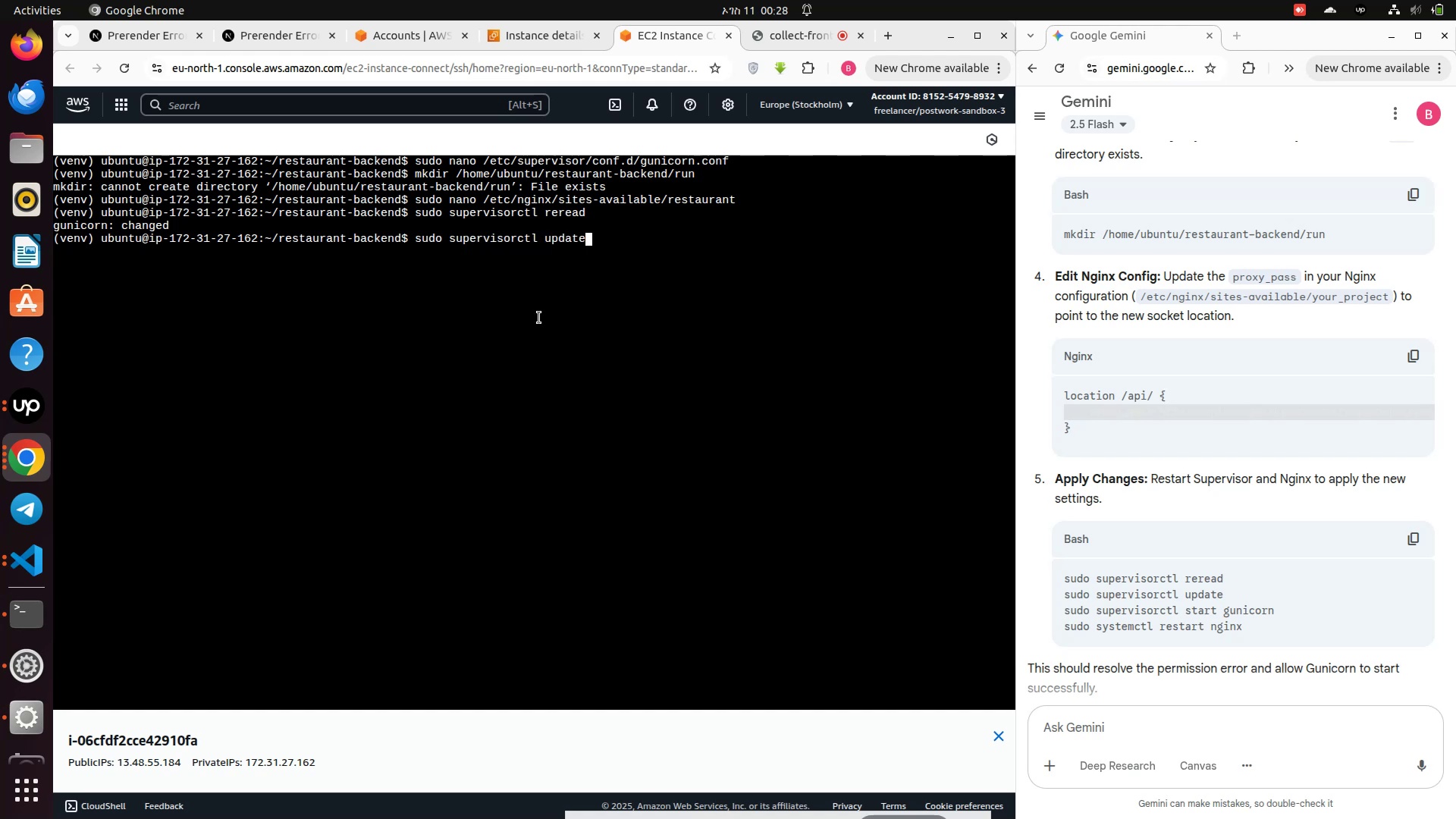 
key(Enter)
 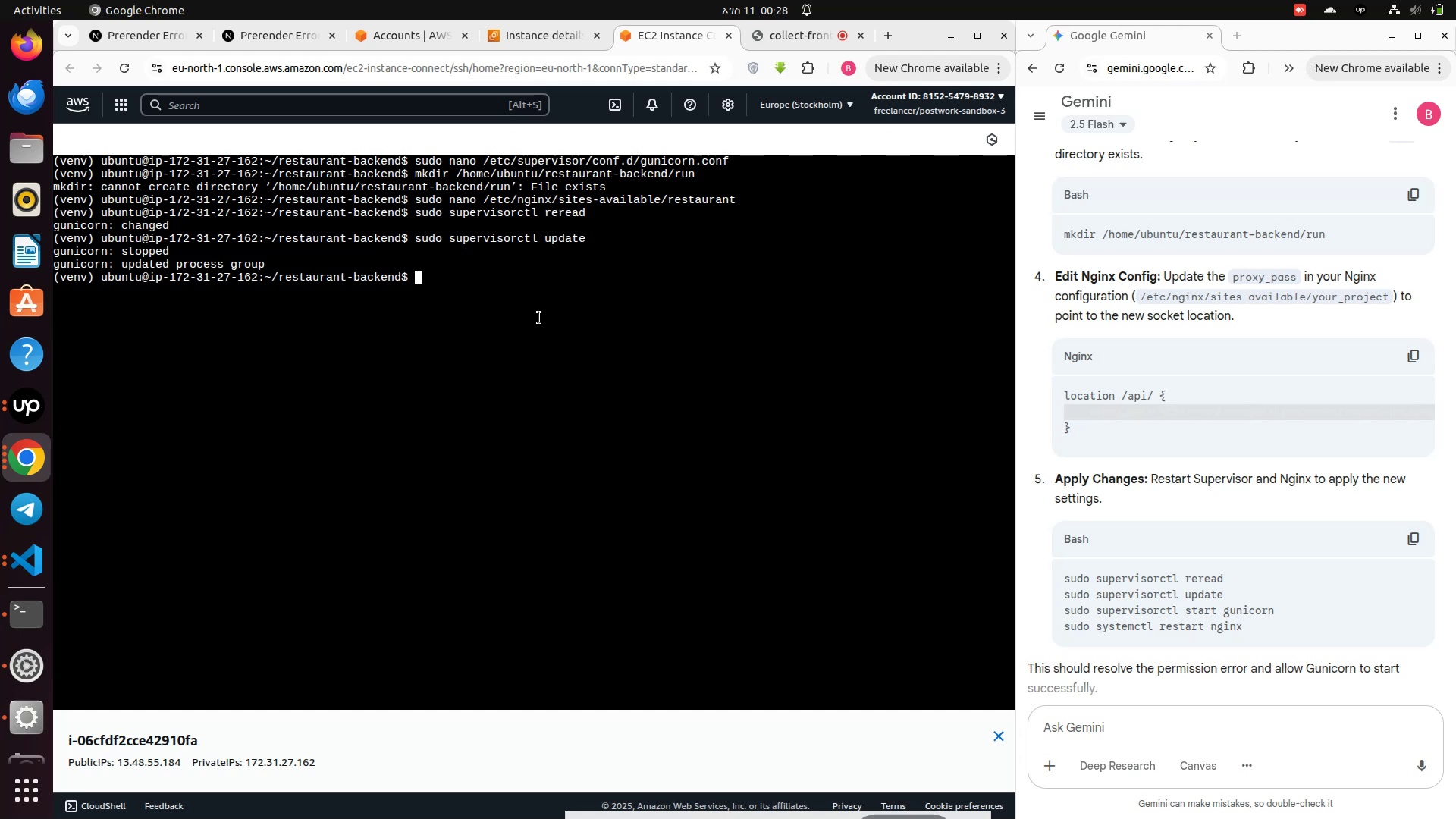 
wait(7.34)
 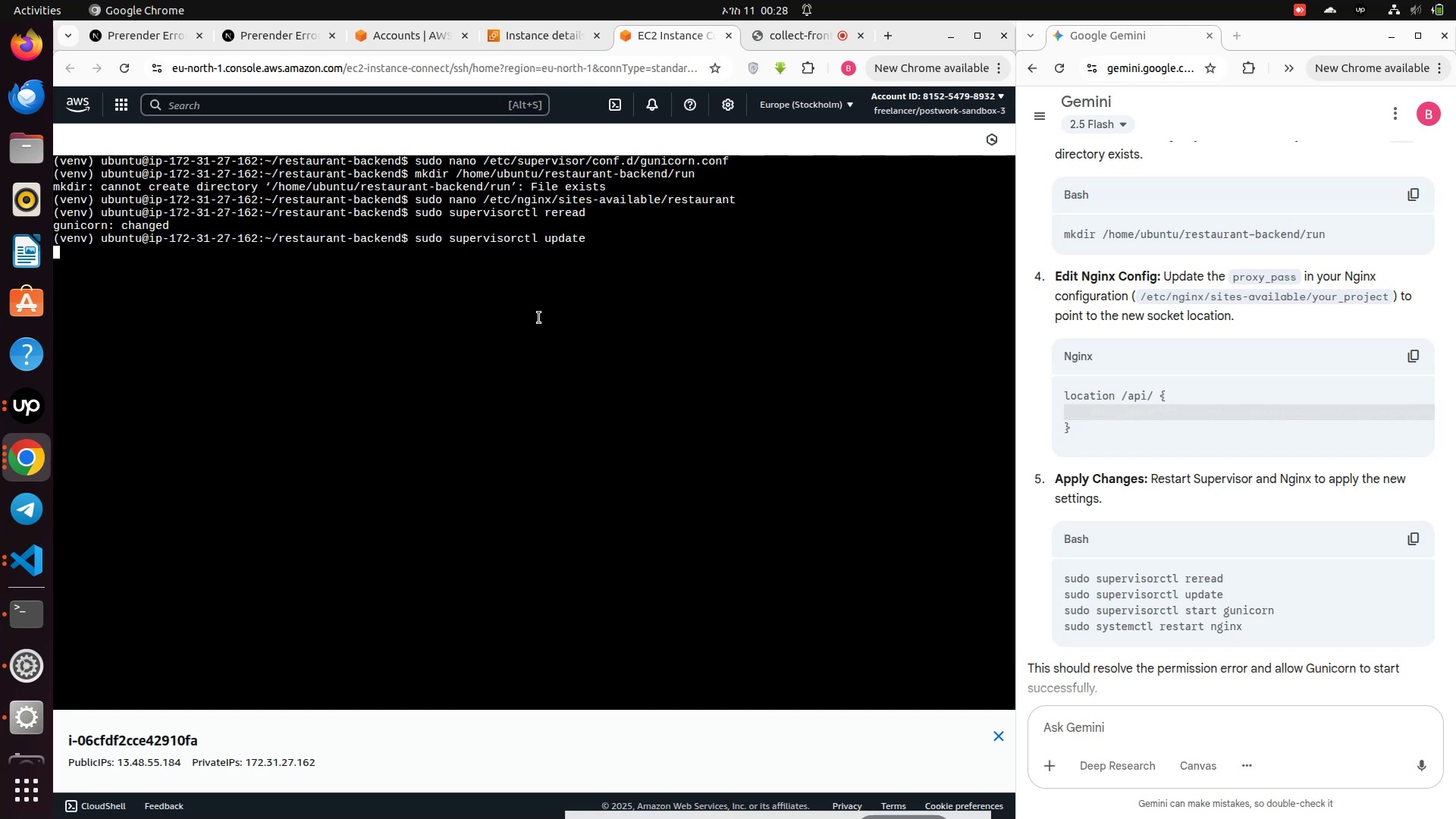 
type(sudo supervisorctl start gunicorn)
 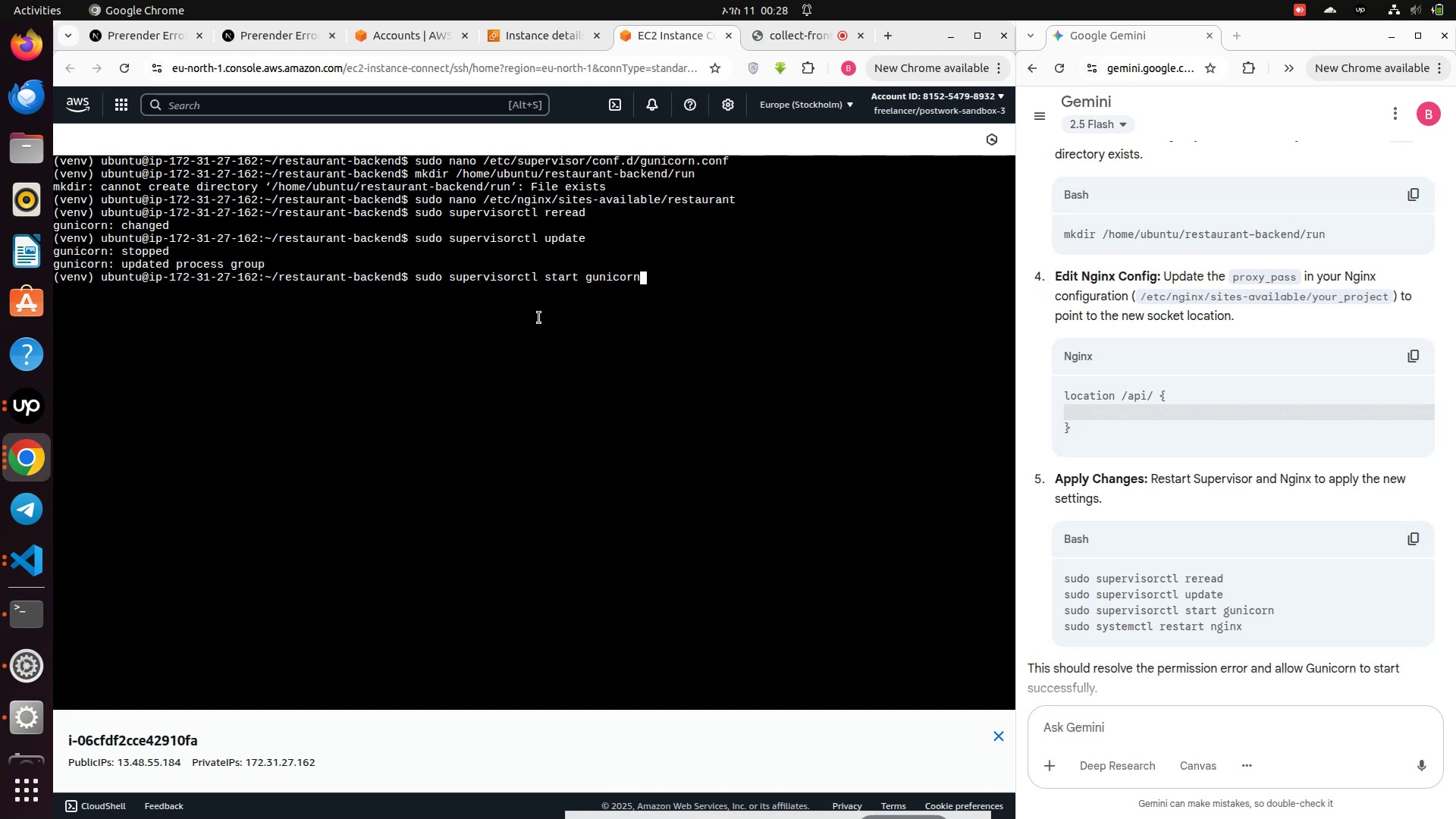 
key(Enter)
 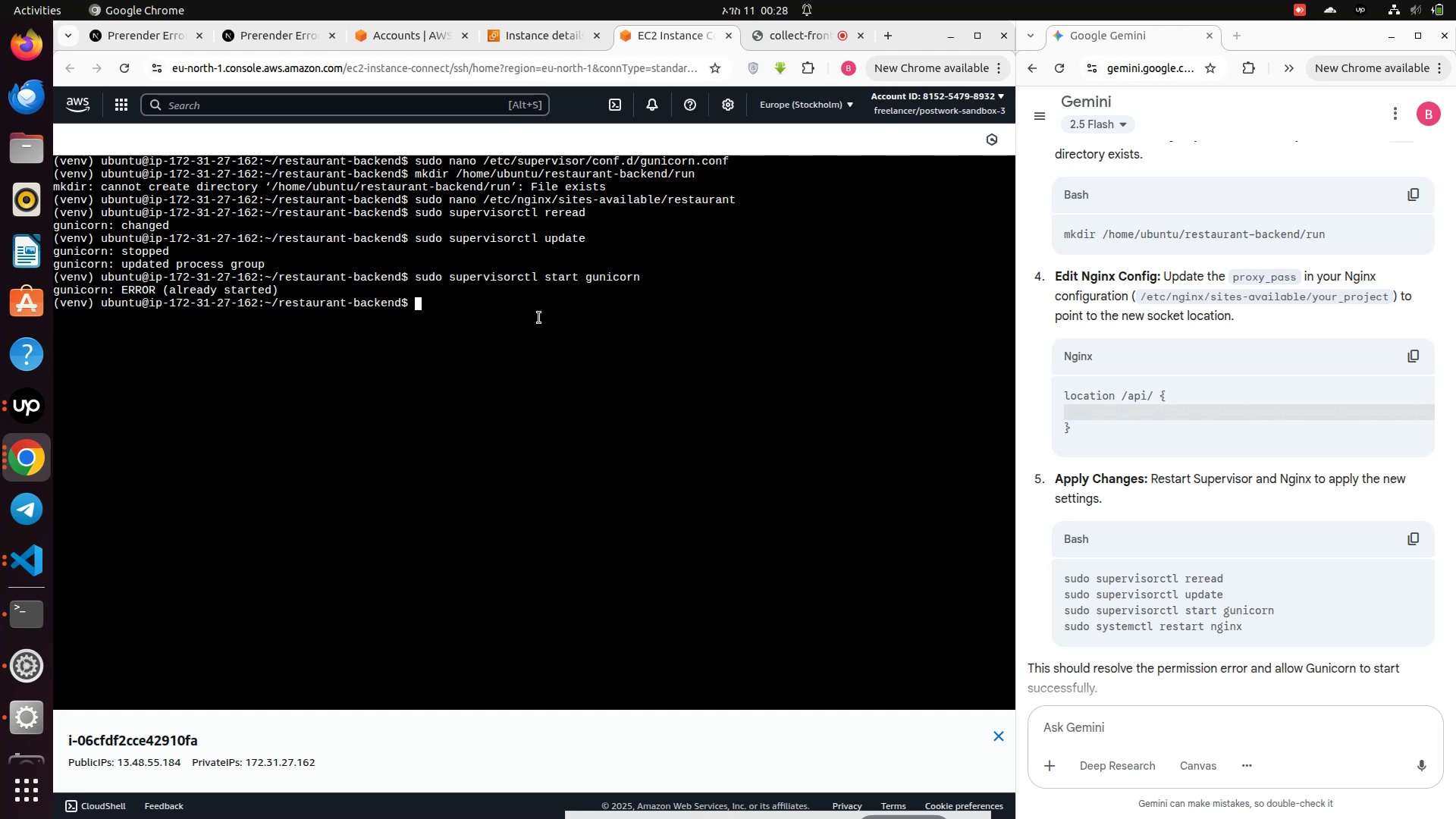 
wait(7.19)
 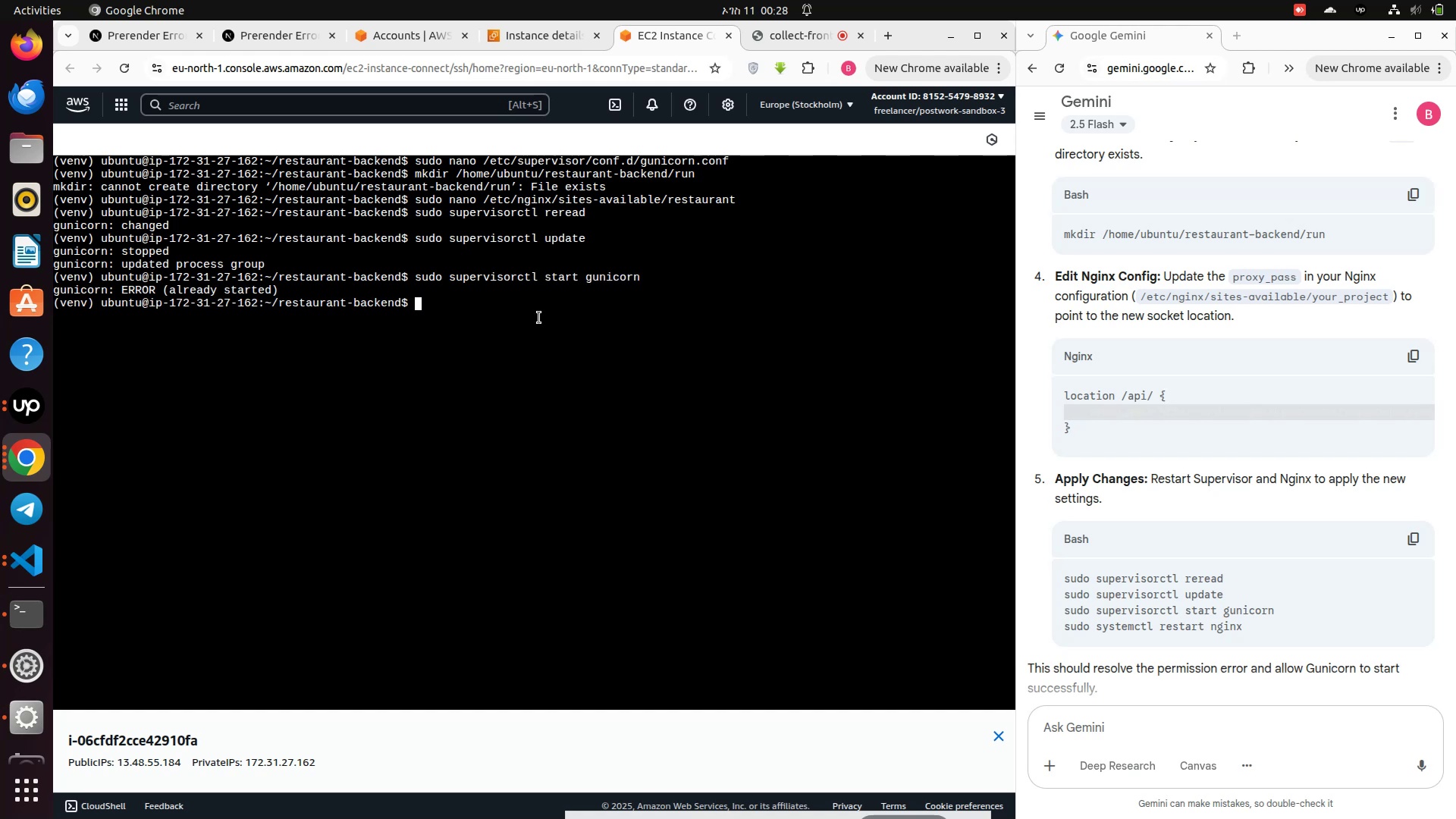 
type(sudo st)
key(Backspace)
type(yste)
key(Backspace)
type(emctl restart nginx)
 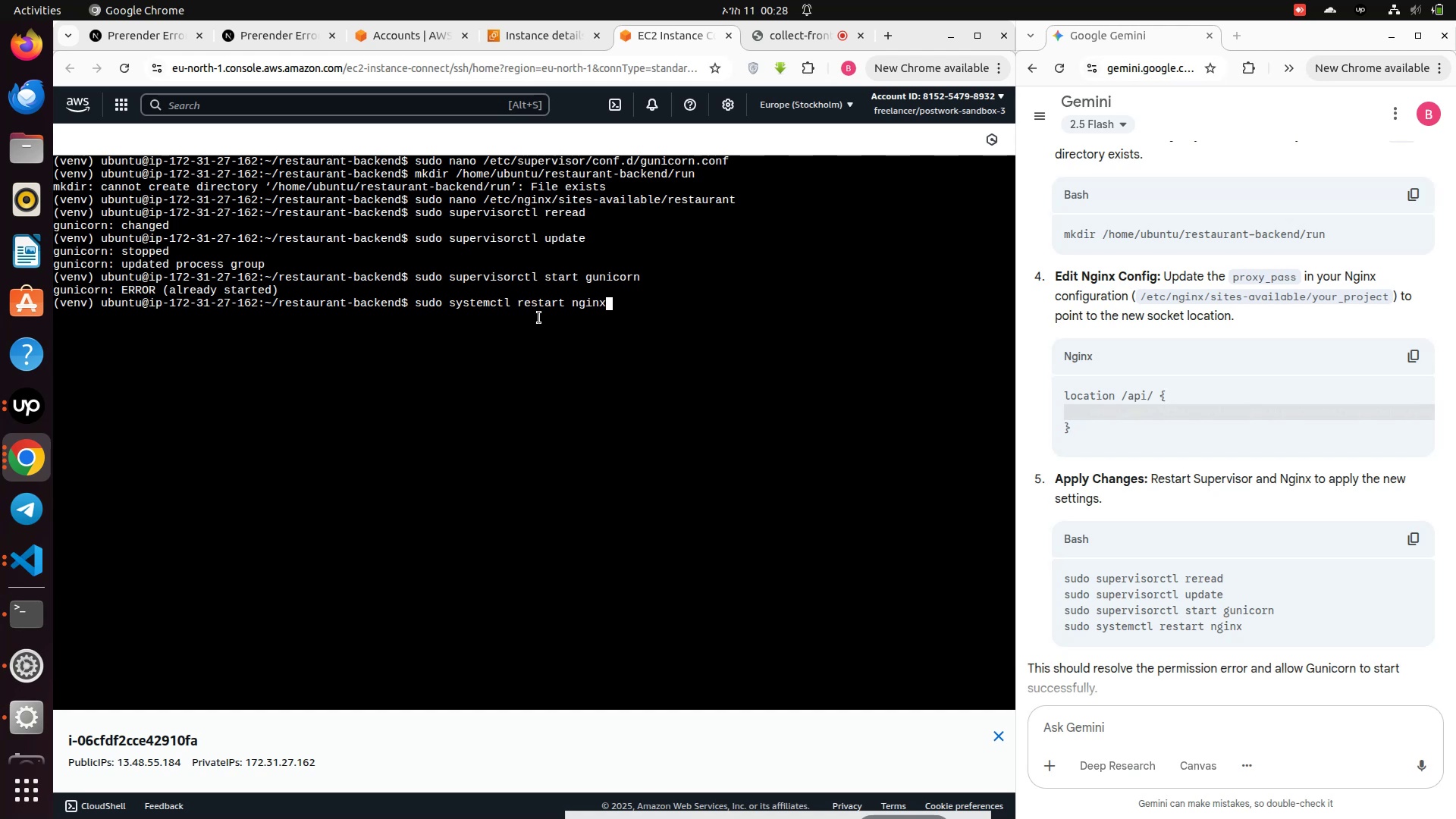 
key(Enter)
 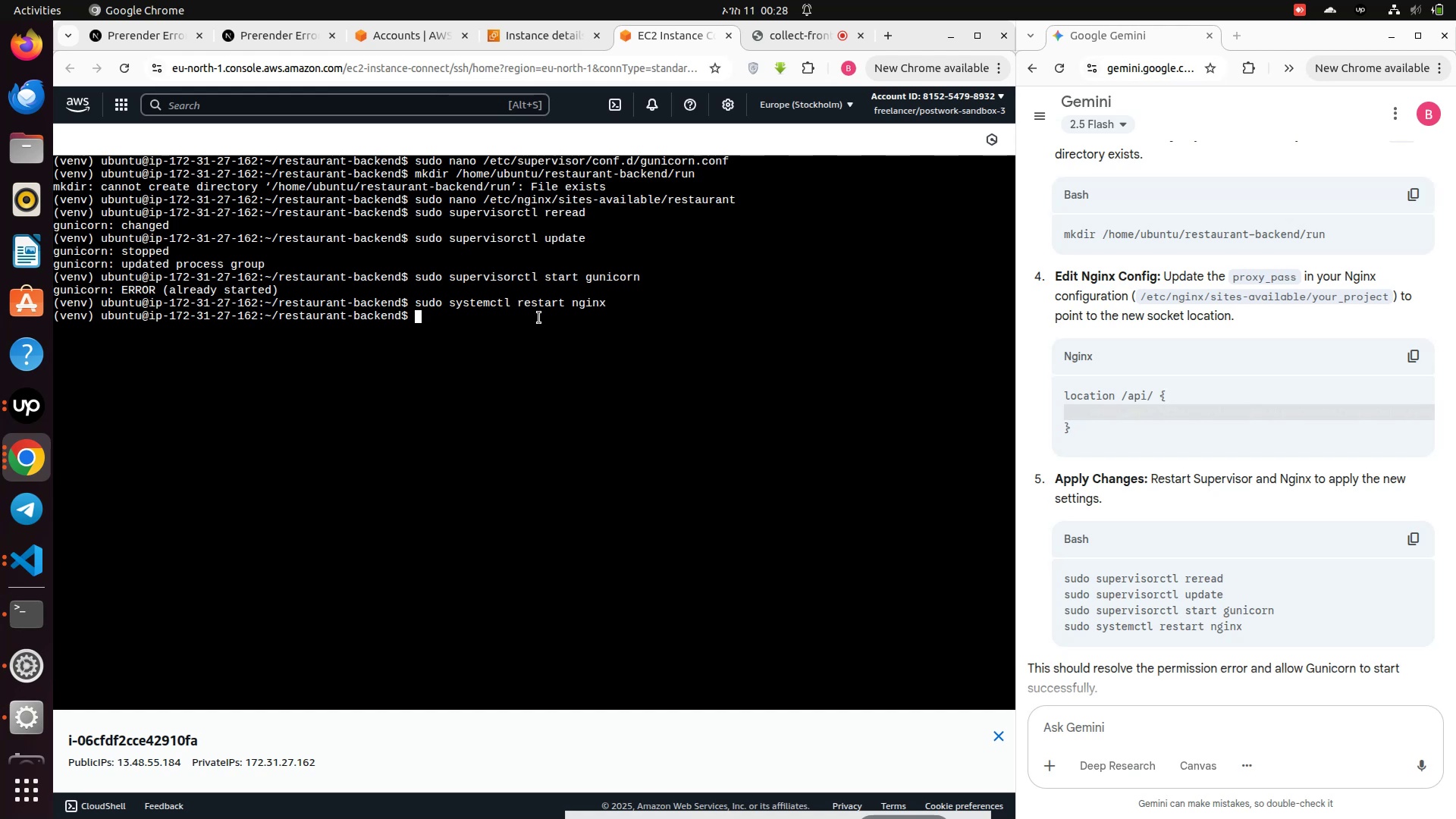 
scroll: coordinate [1231, 520], scroll_direction: down, amount: 4.0
 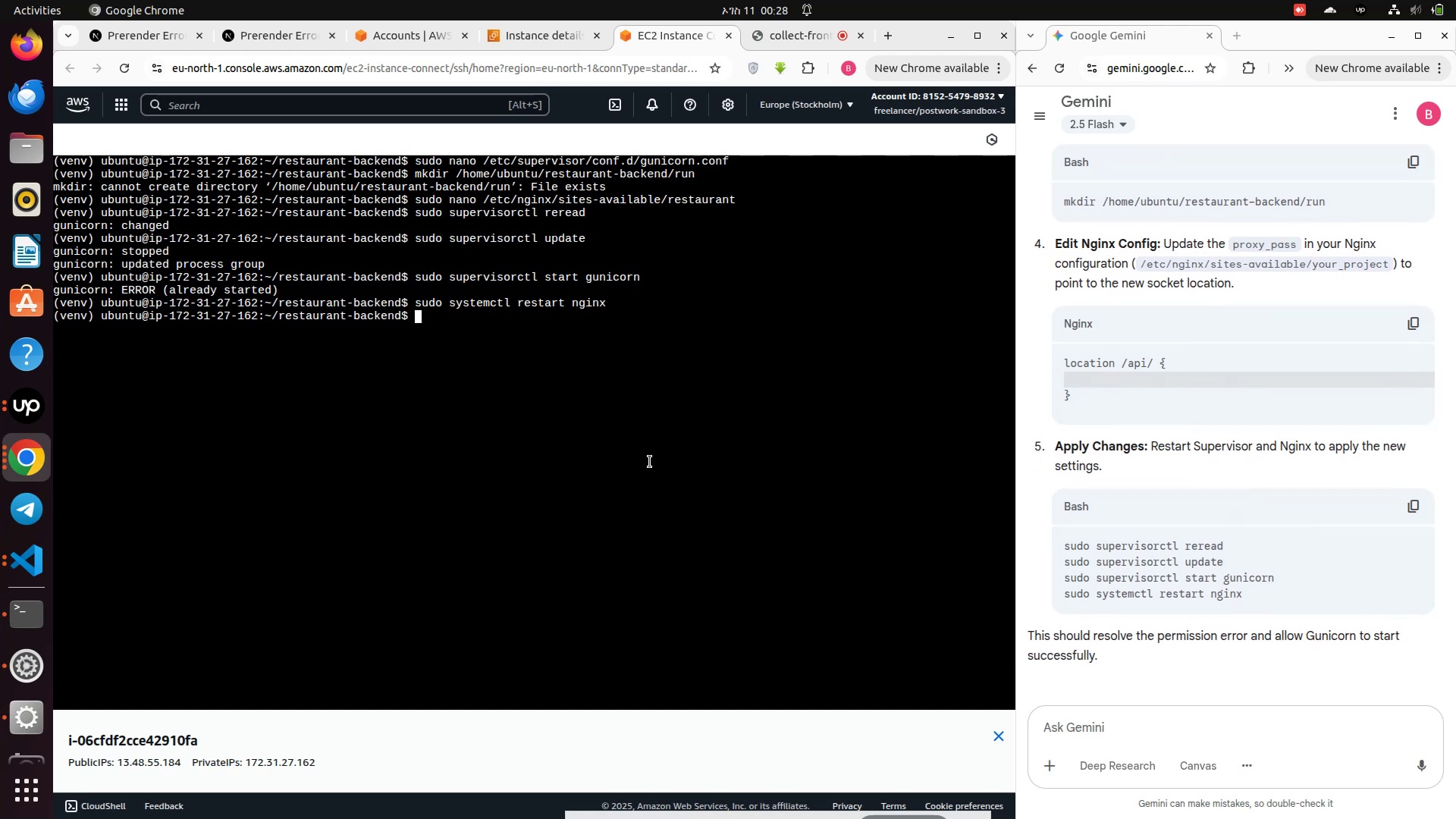 
left_click([650, 462])
 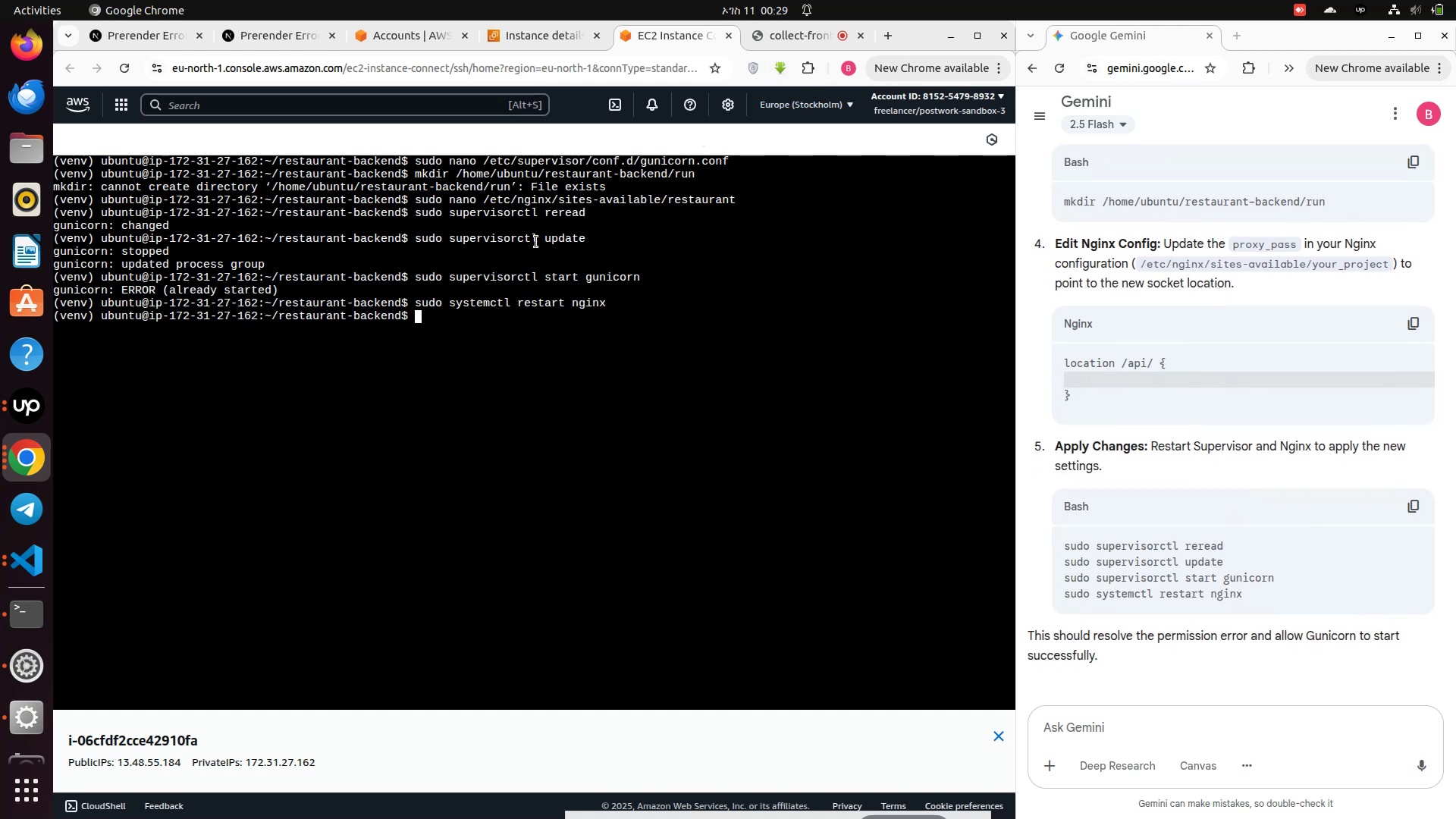 
wait(5.88)
 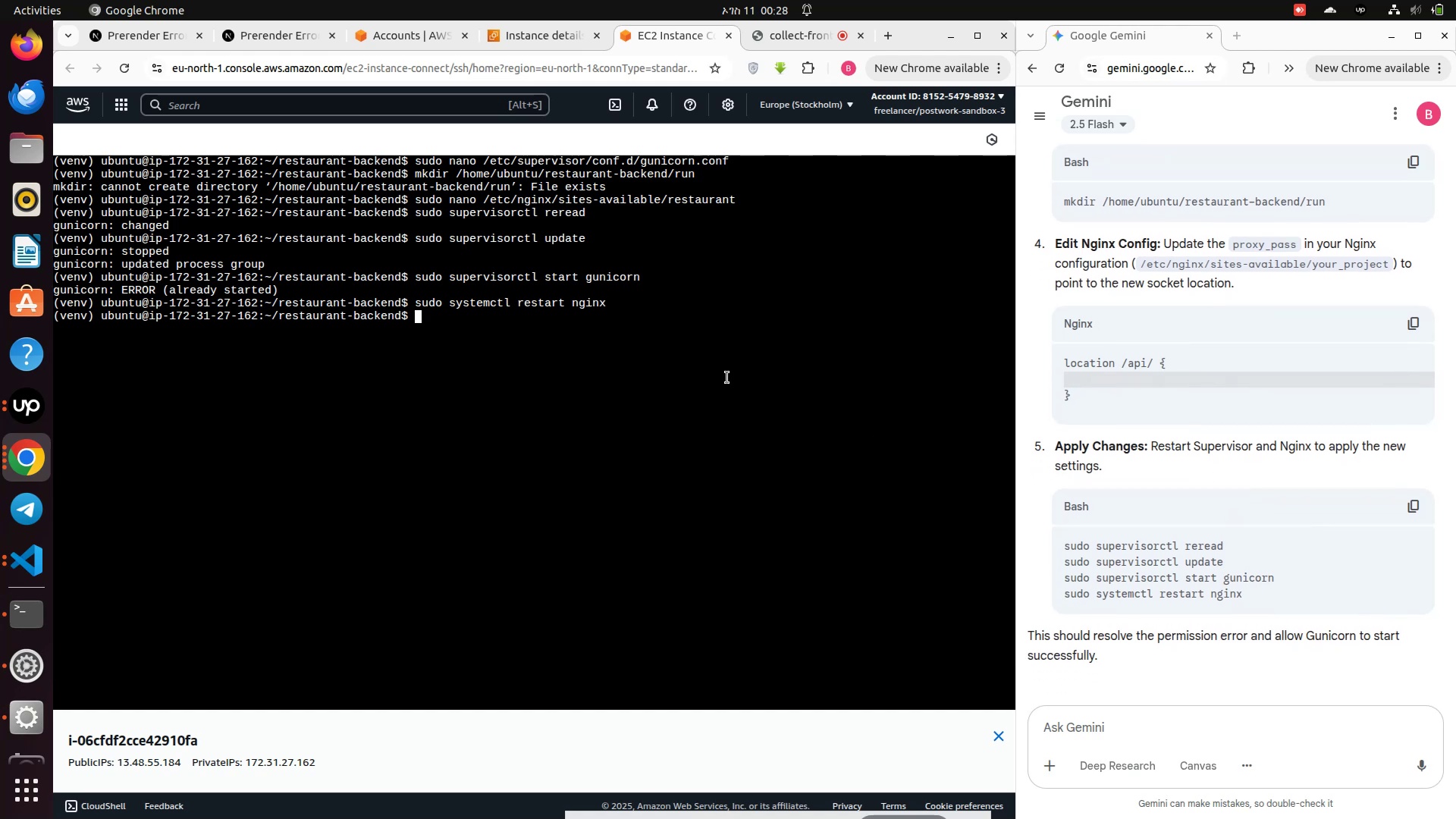 
left_click([35, 458])
 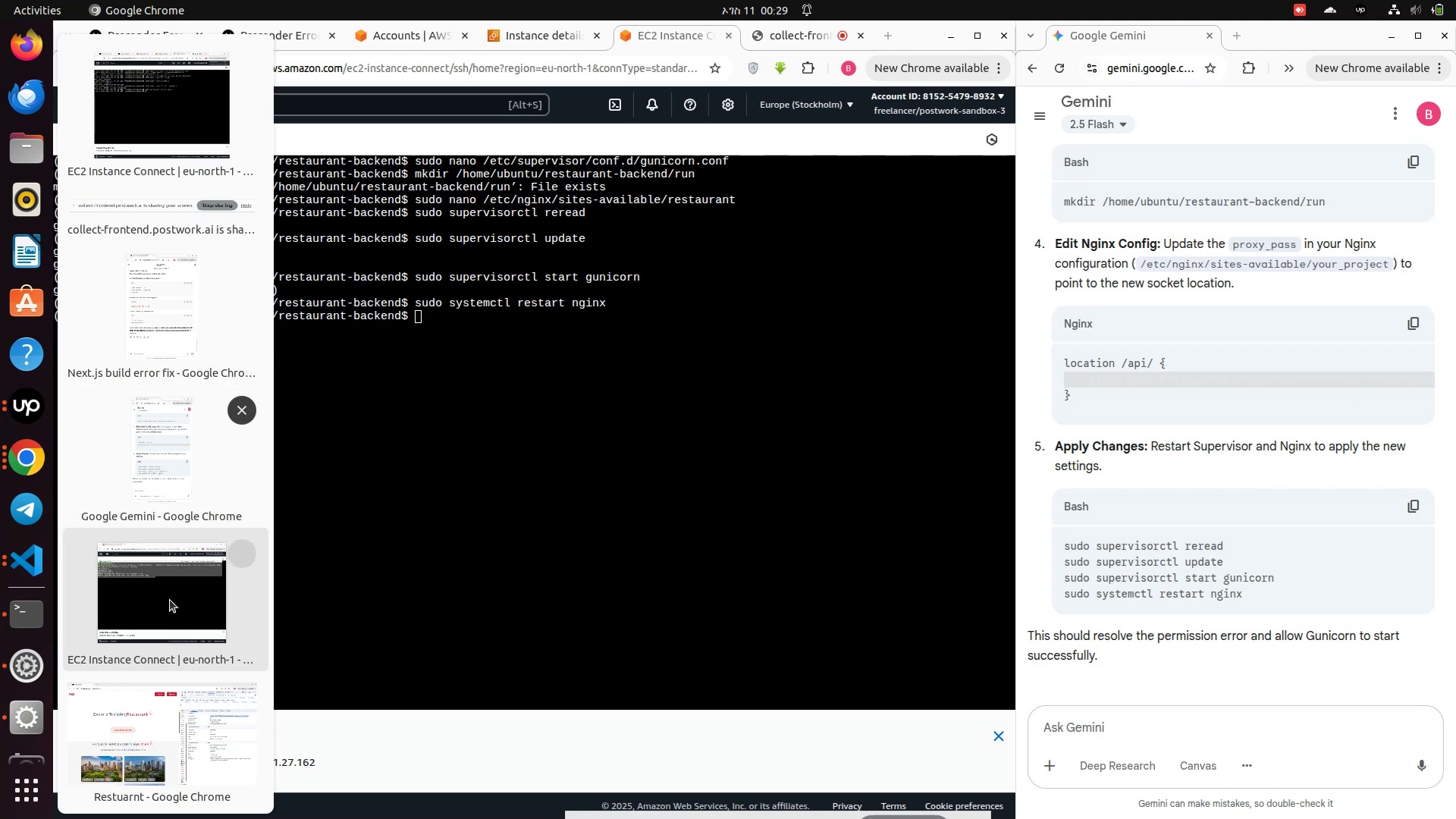 
left_click([124, 743])
 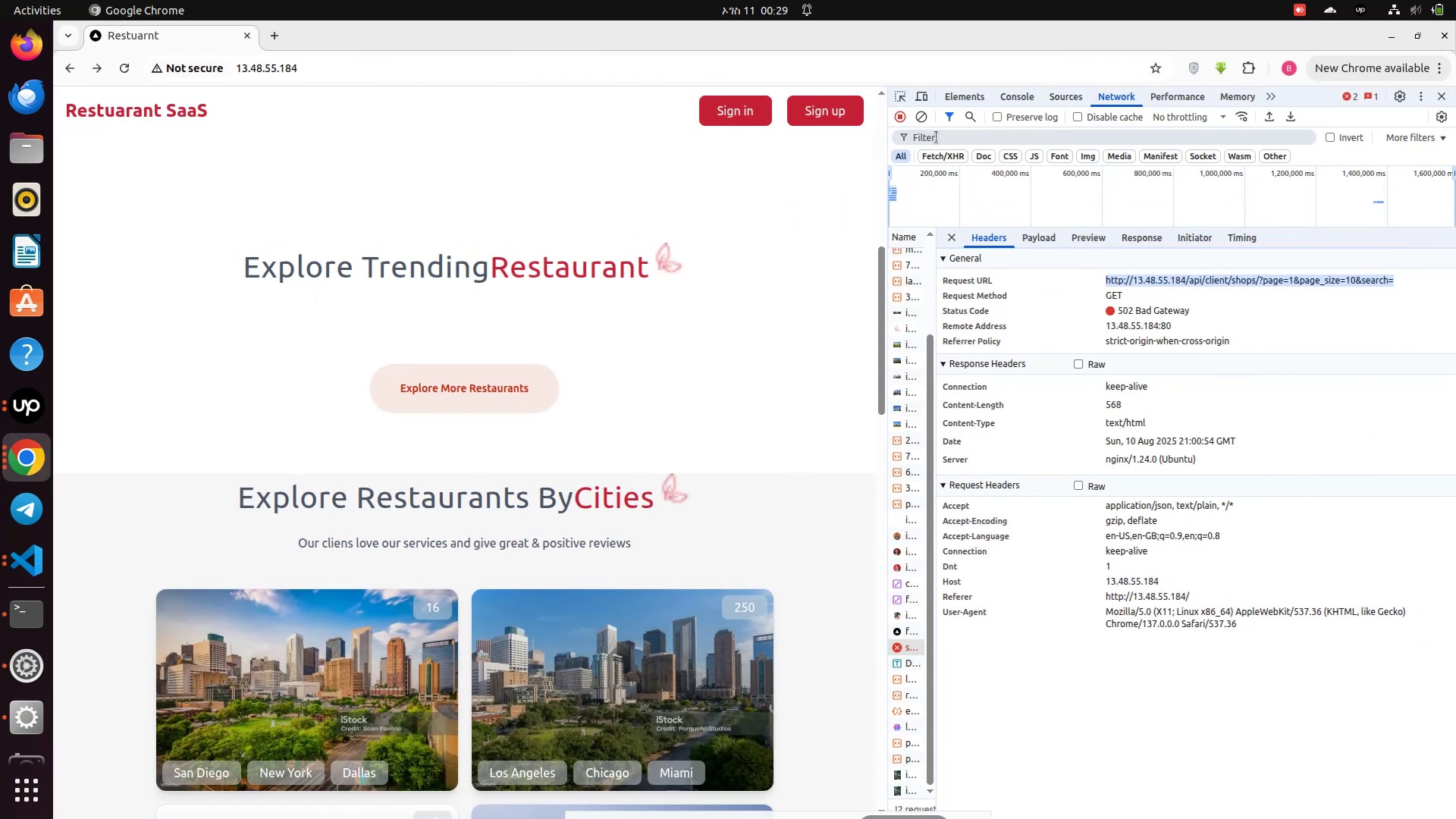 
left_click([924, 118])
 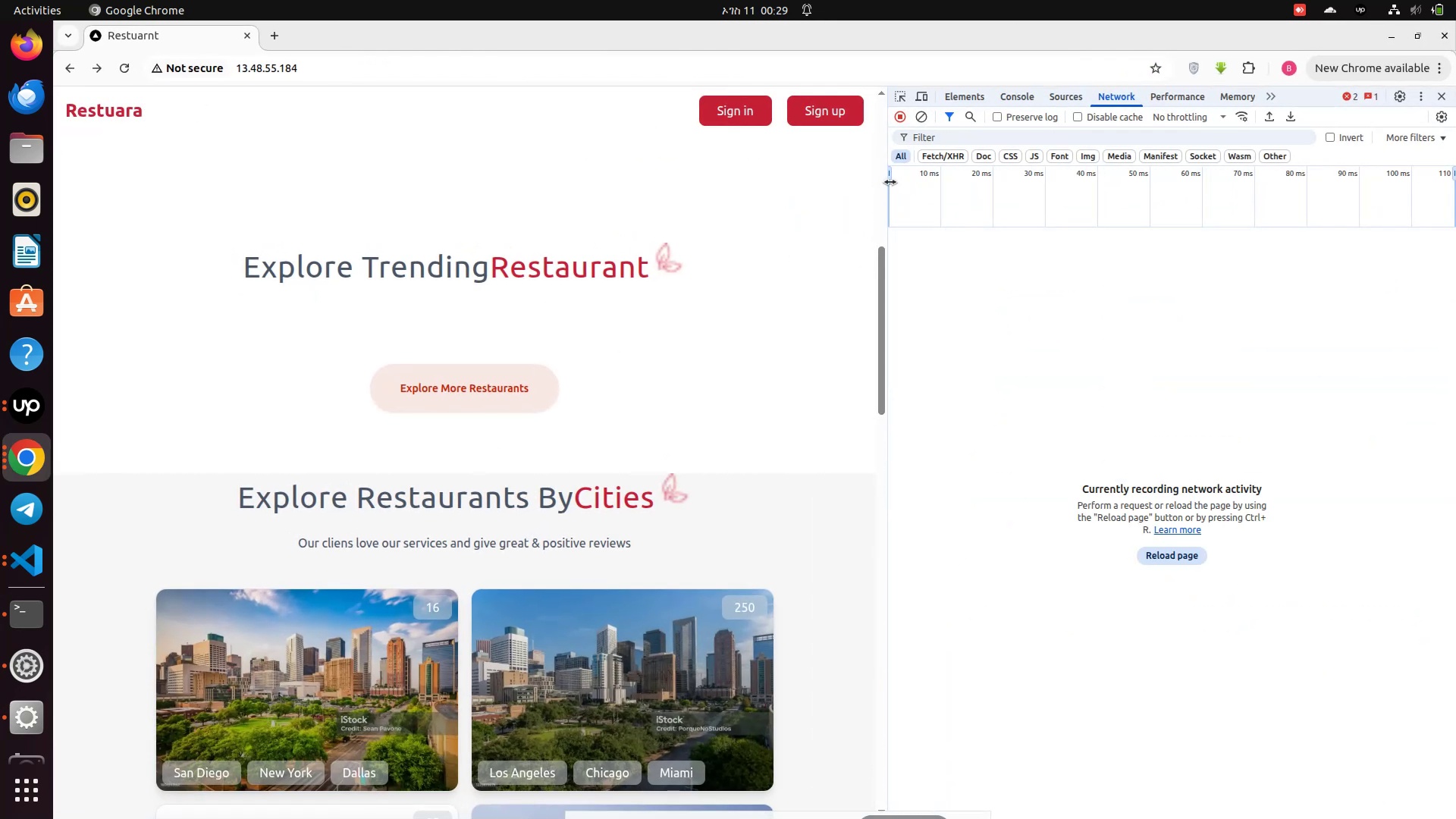 
left_click_drag(start_coordinate=[889, 184], to_coordinate=[1042, 184])
 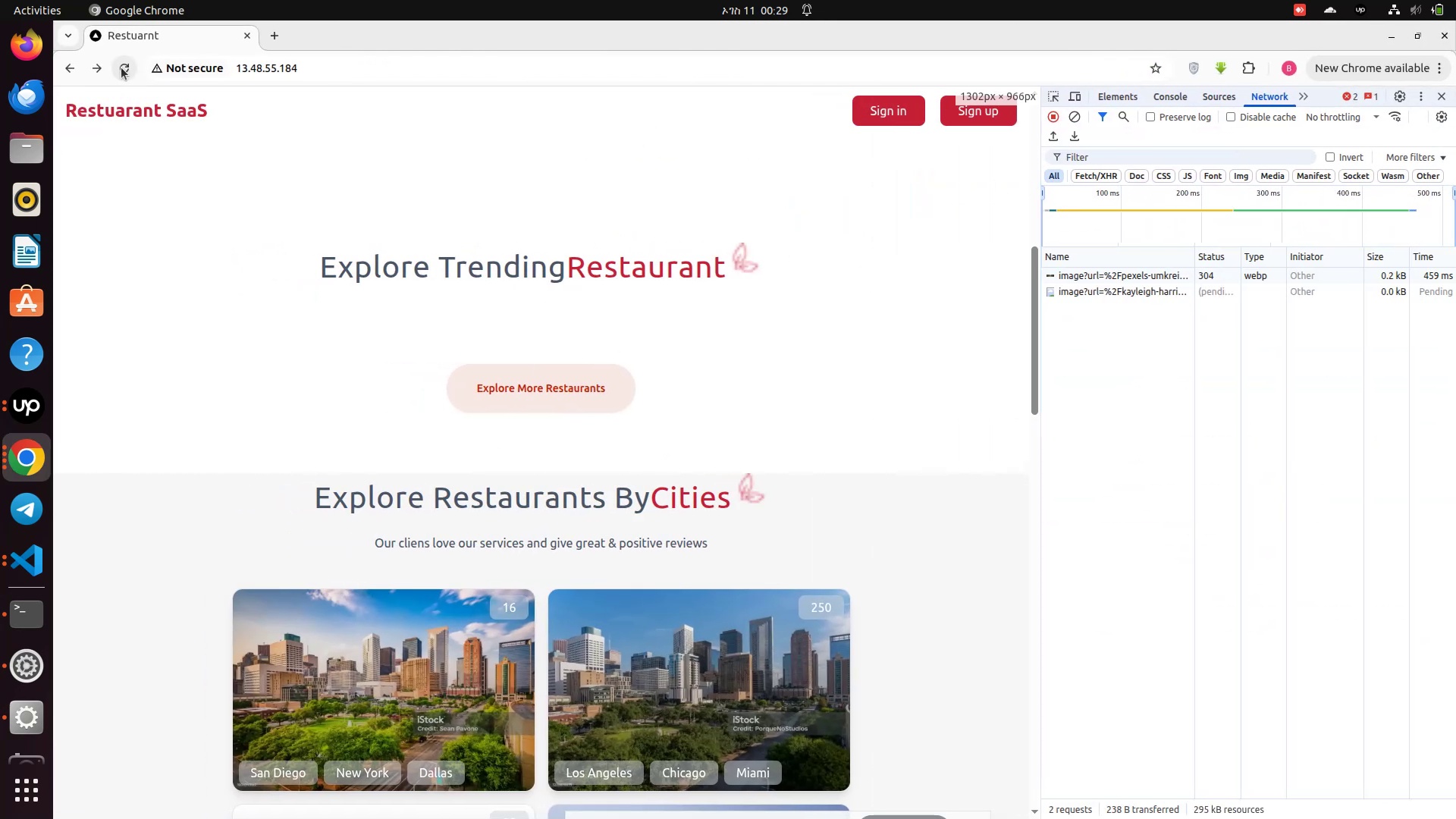 
left_click([122, 67])
 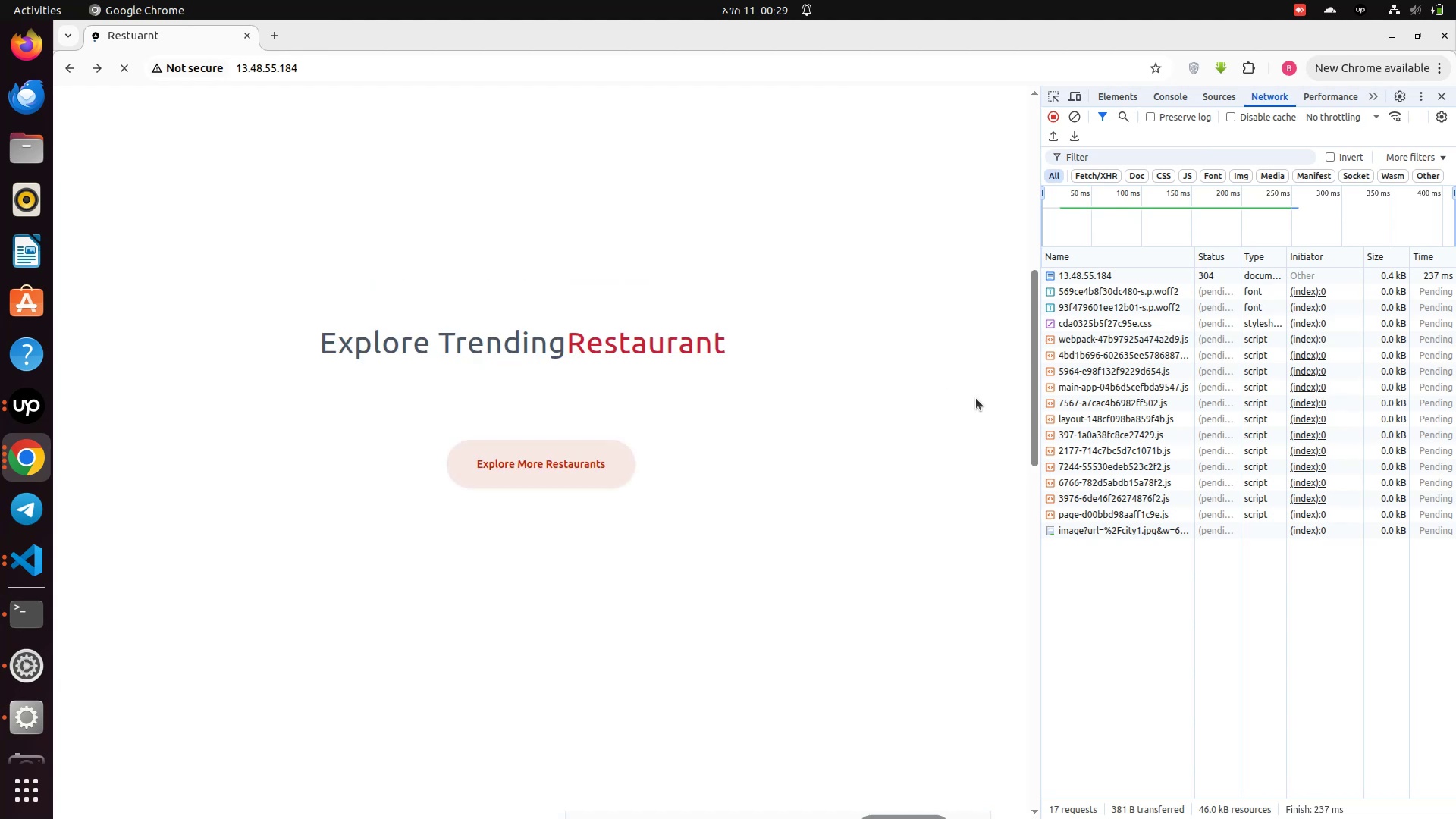 
mouse_move([1106, 639])
 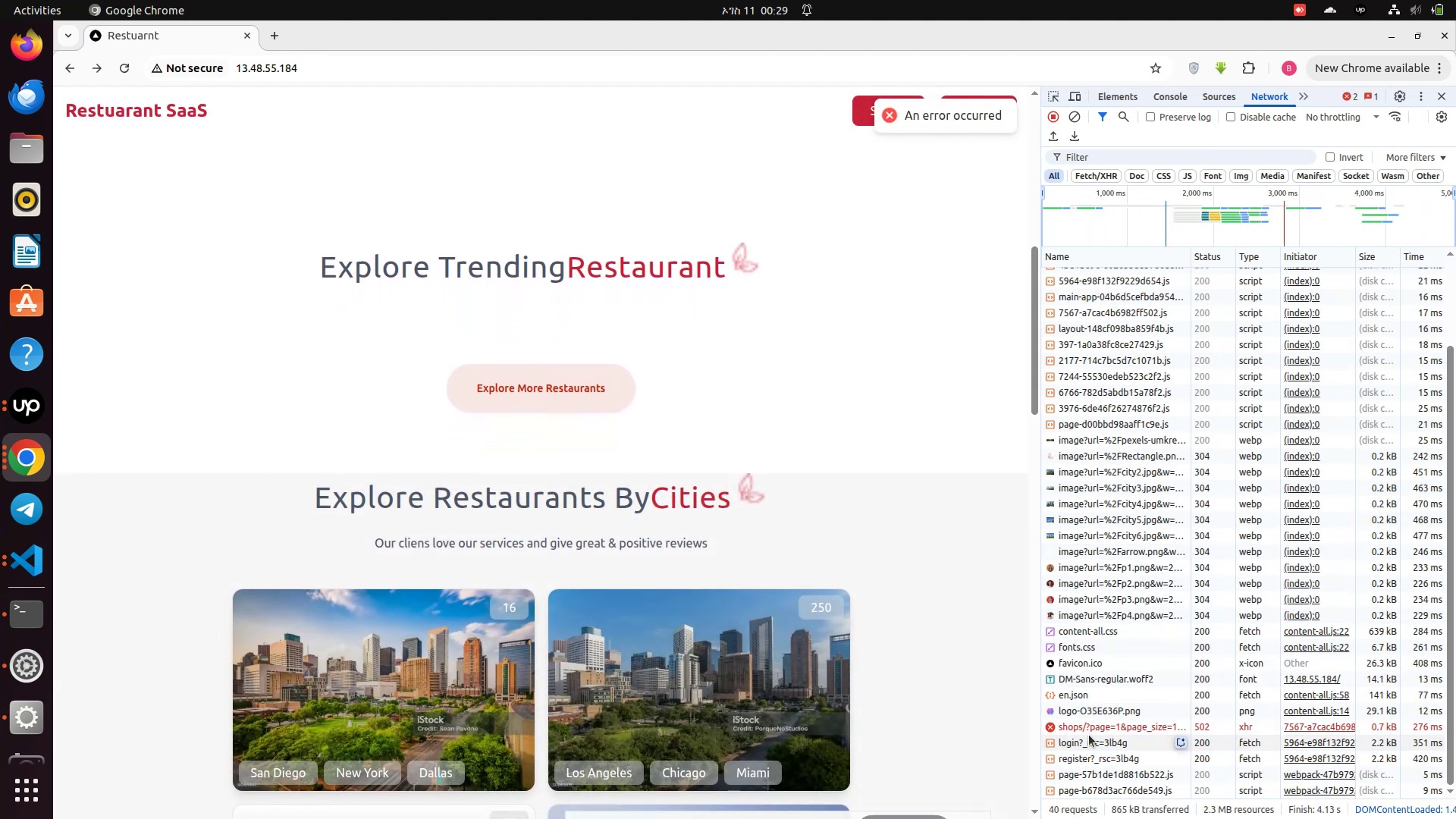 
left_click([1088, 730])
 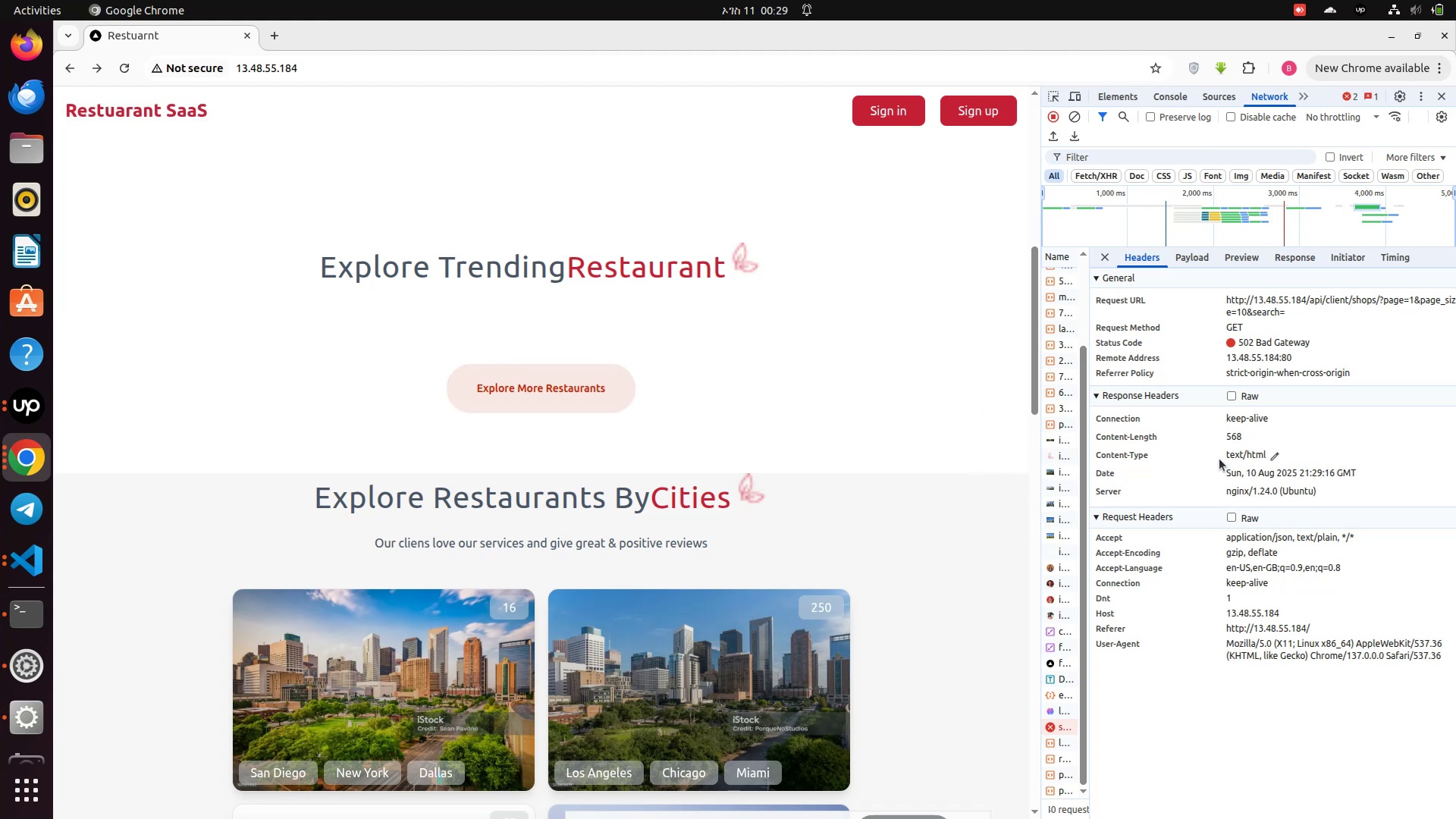 
wait(15.35)
 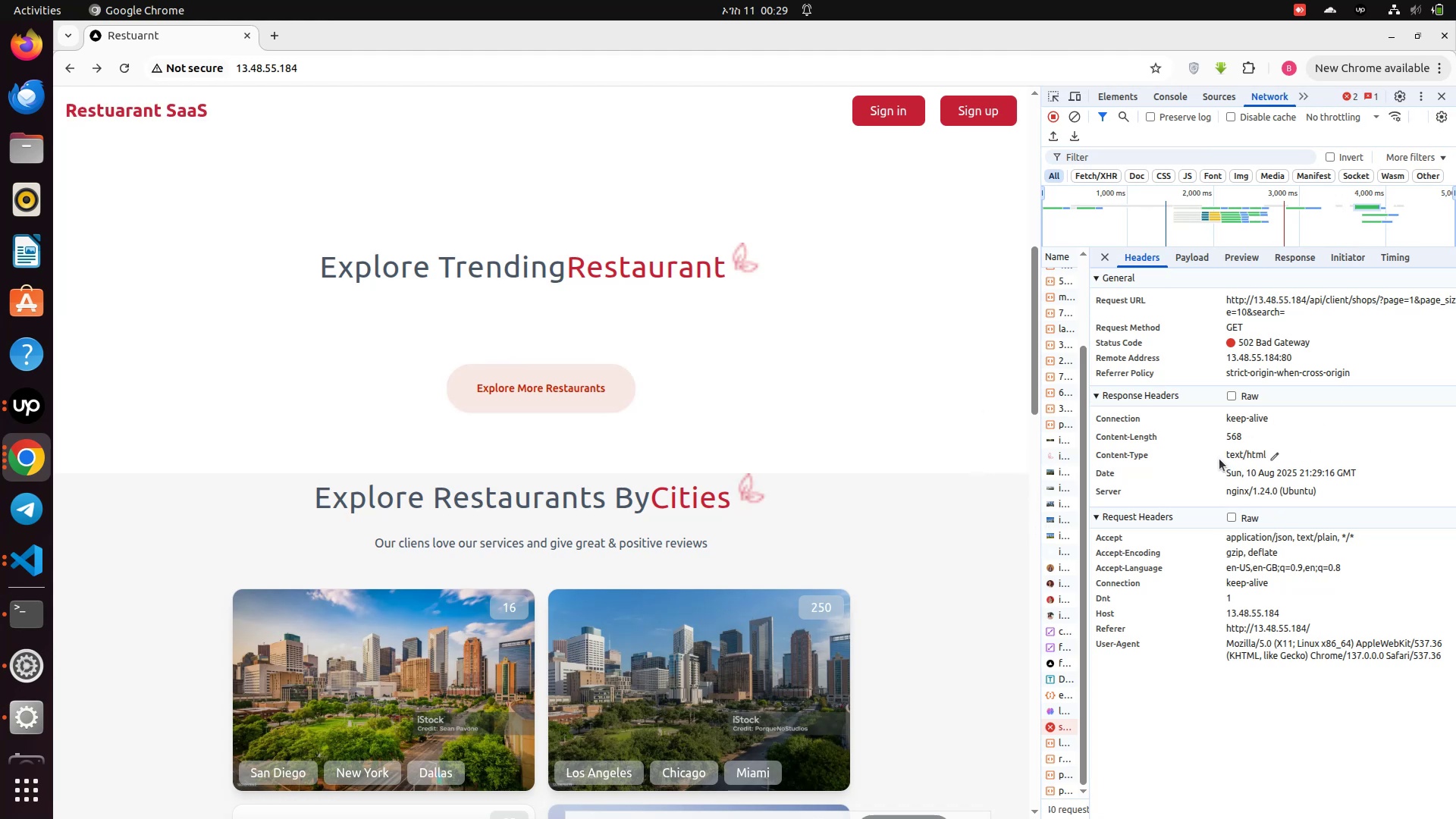 
left_click([1311, 304])
 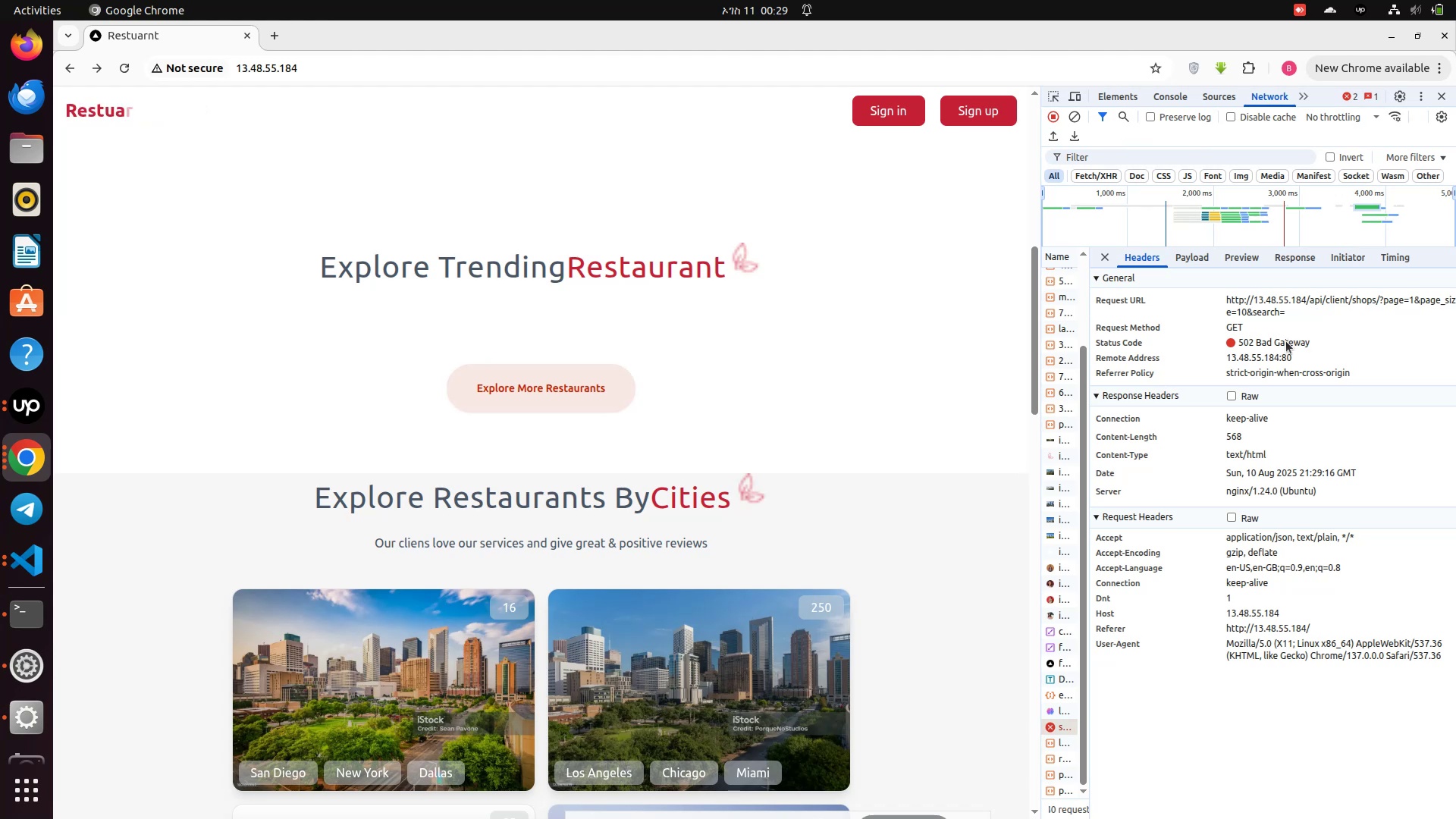 
left_click([1286, 342])
 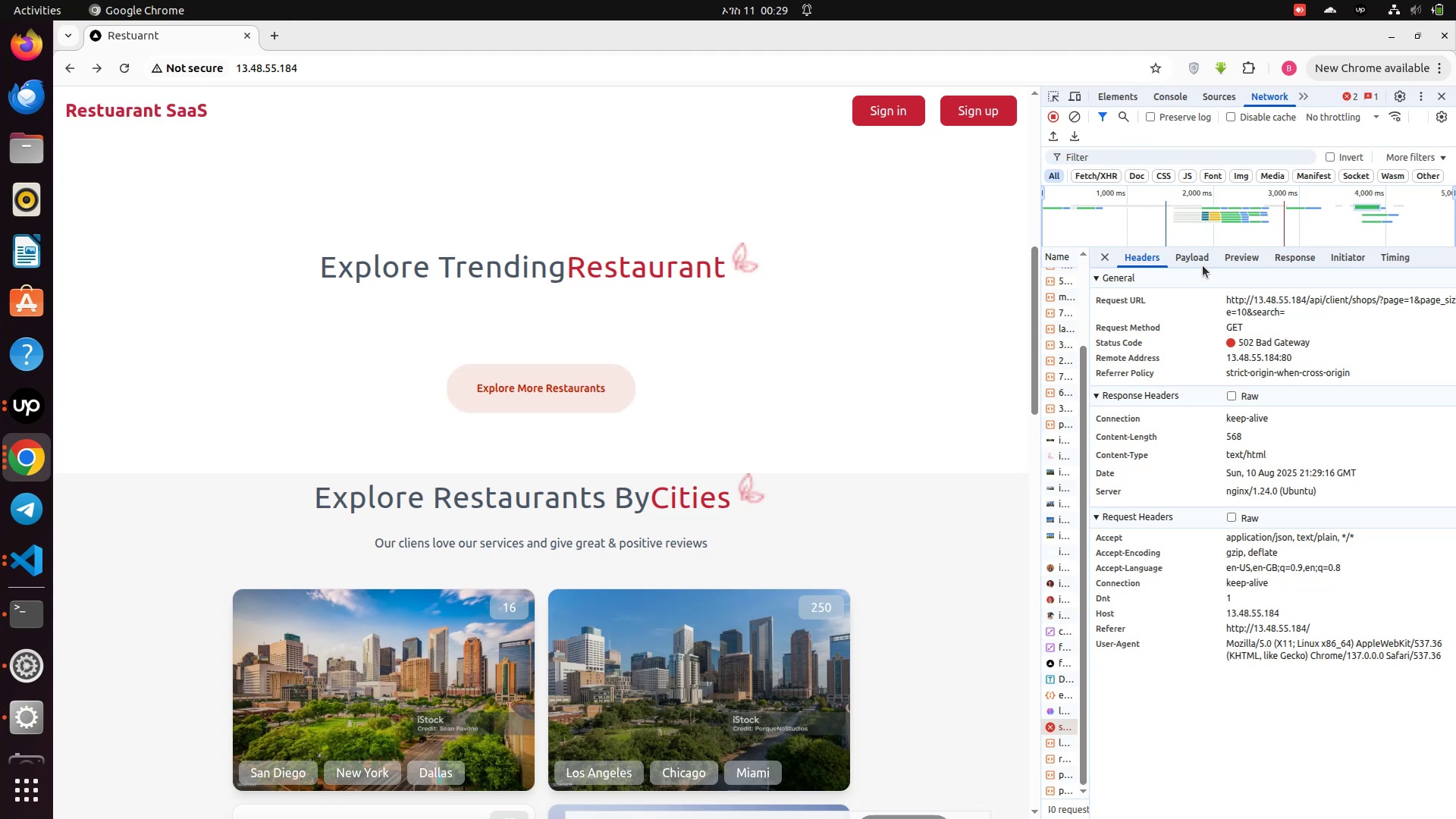 
left_click([1200, 260])
 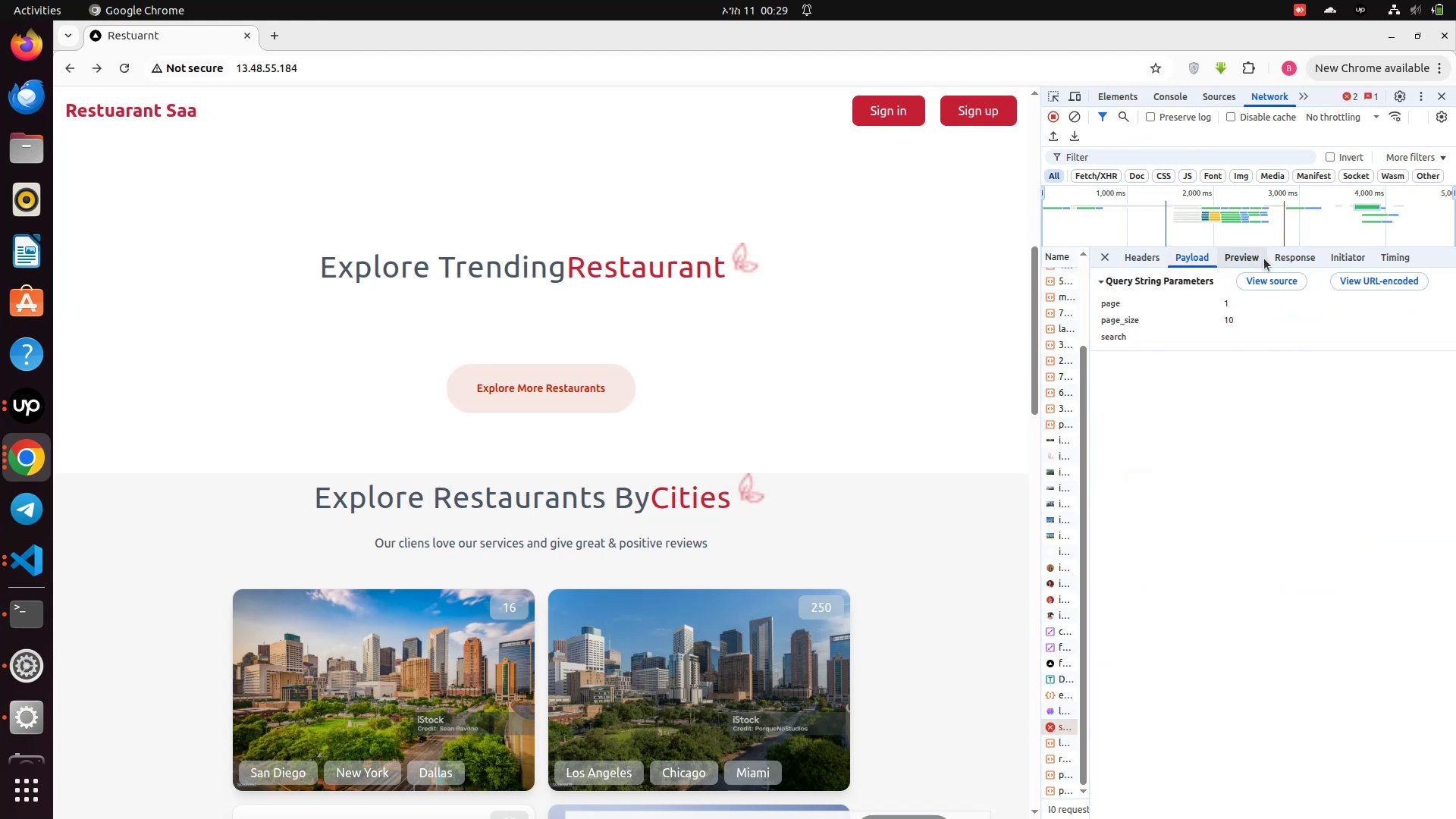 
left_click([1262, 254])
 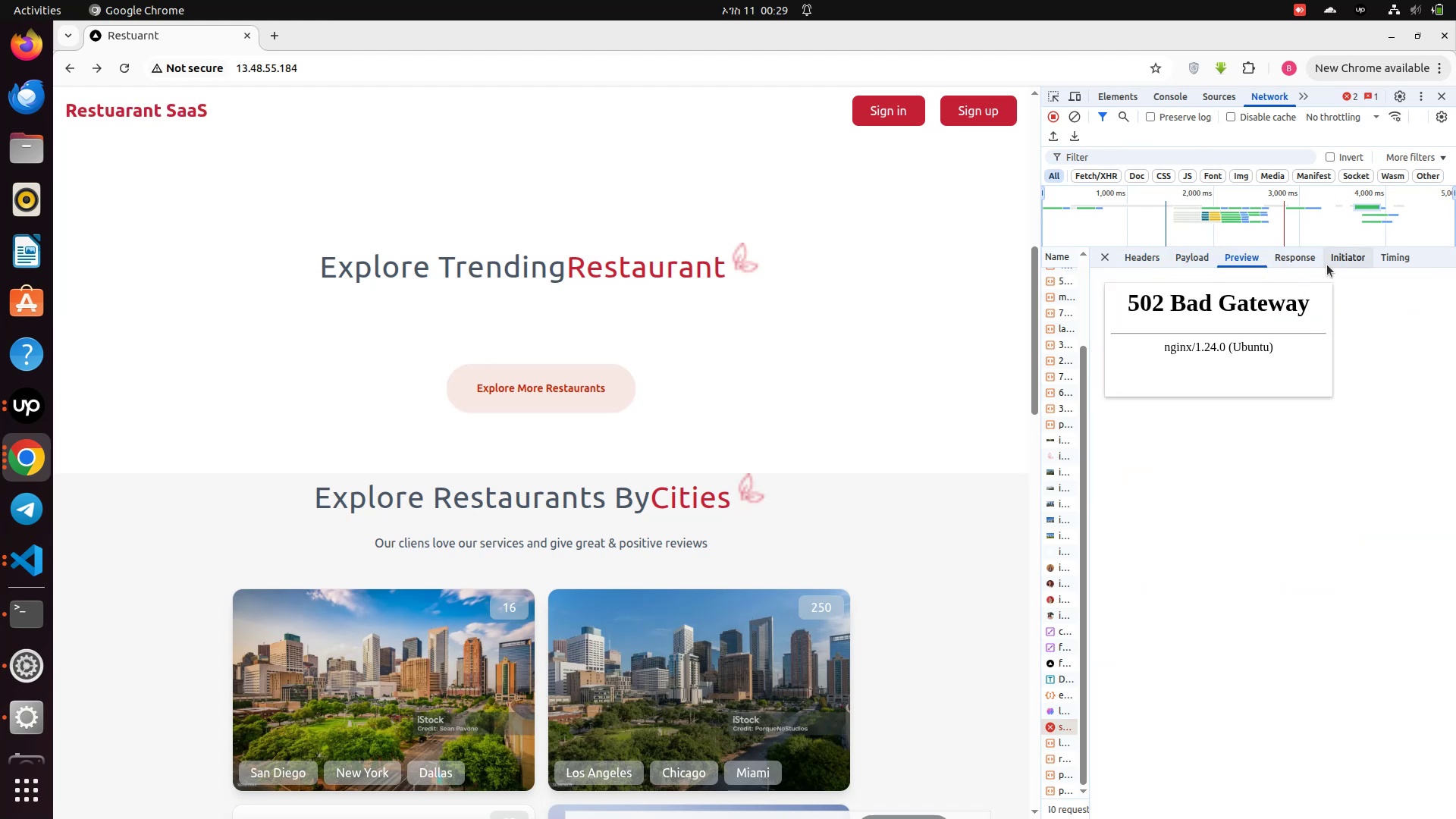 
left_click([1301, 263])
 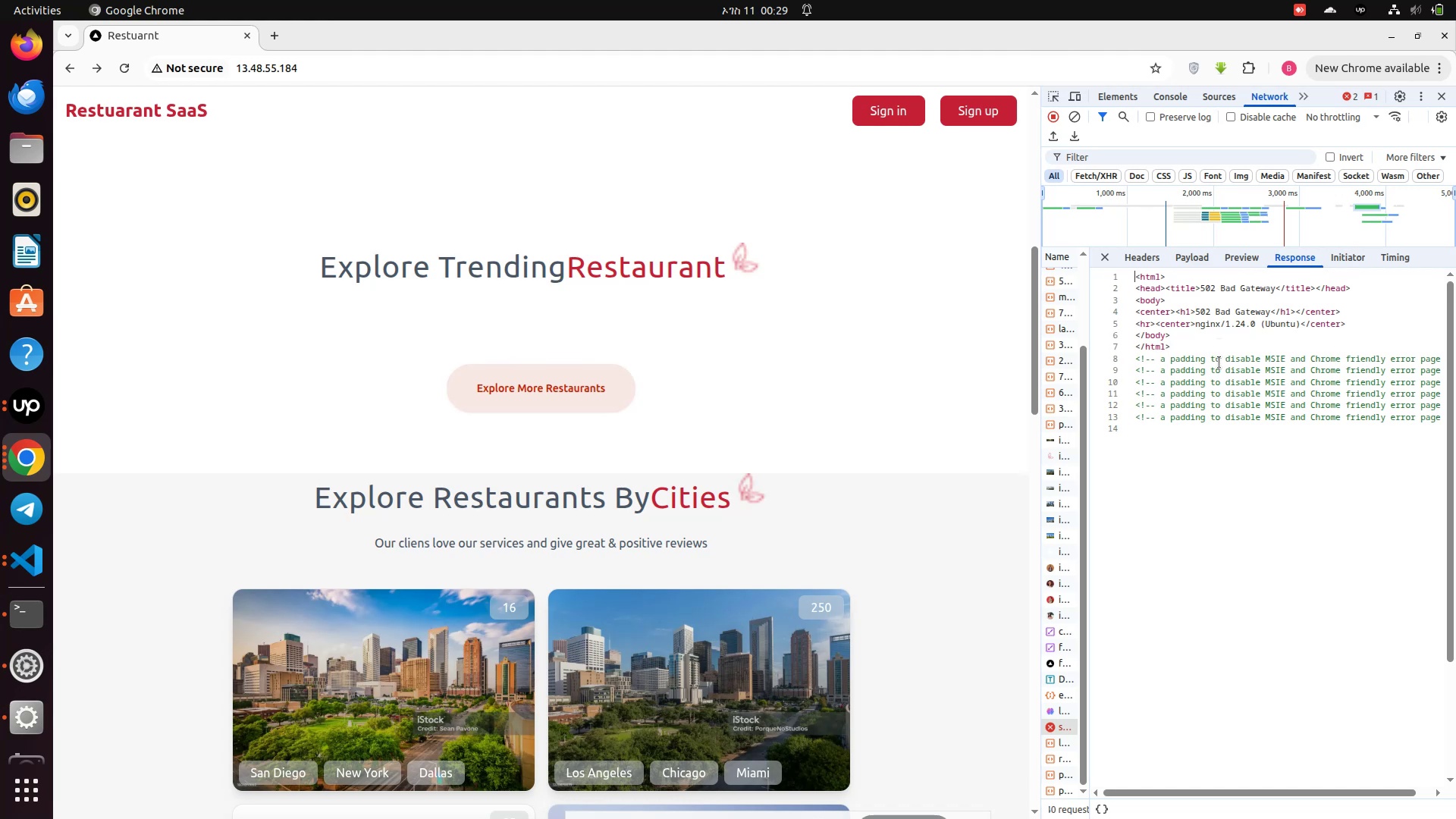 
left_click([1144, 254])
 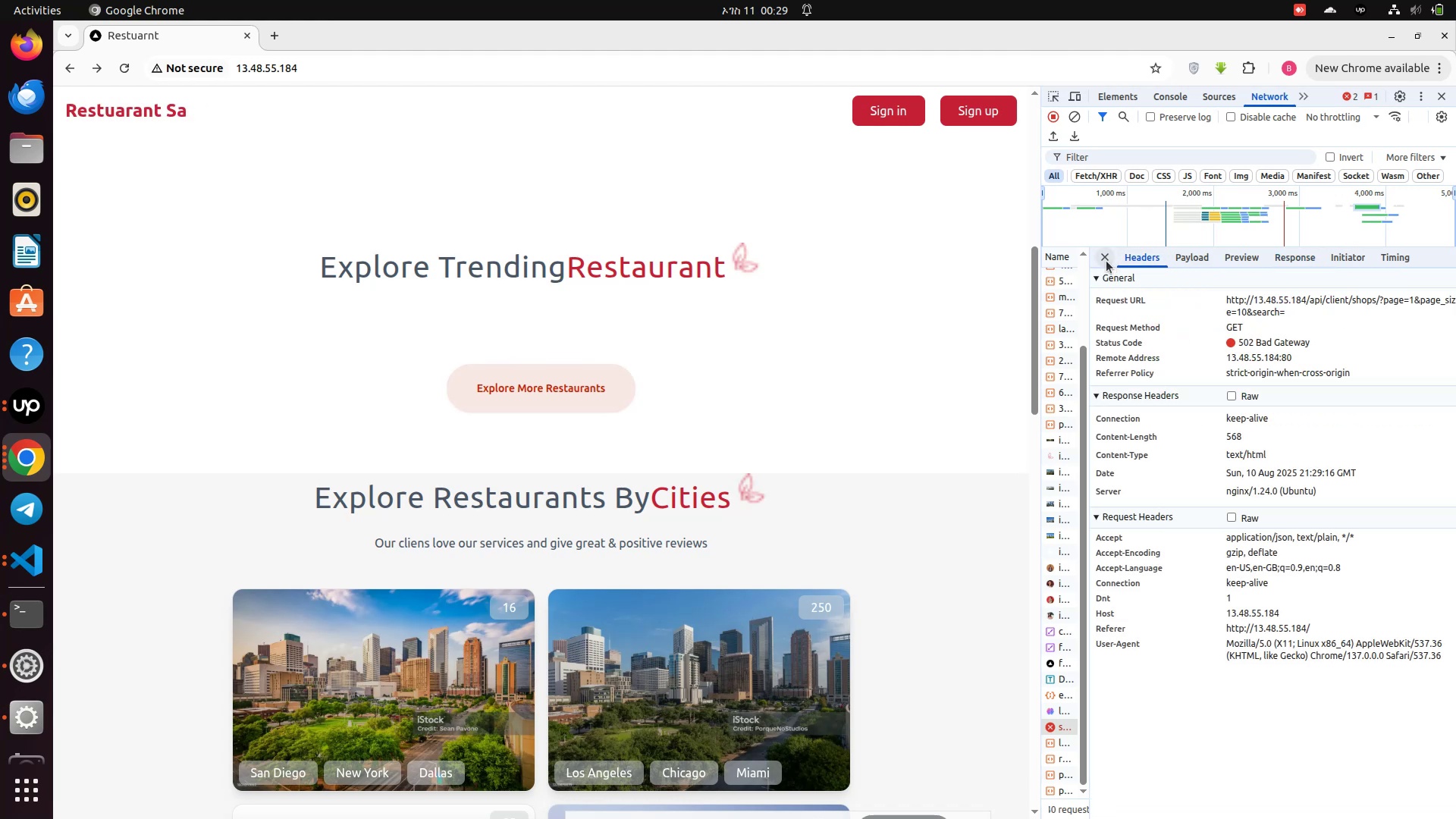 
left_click([1106, 261])
 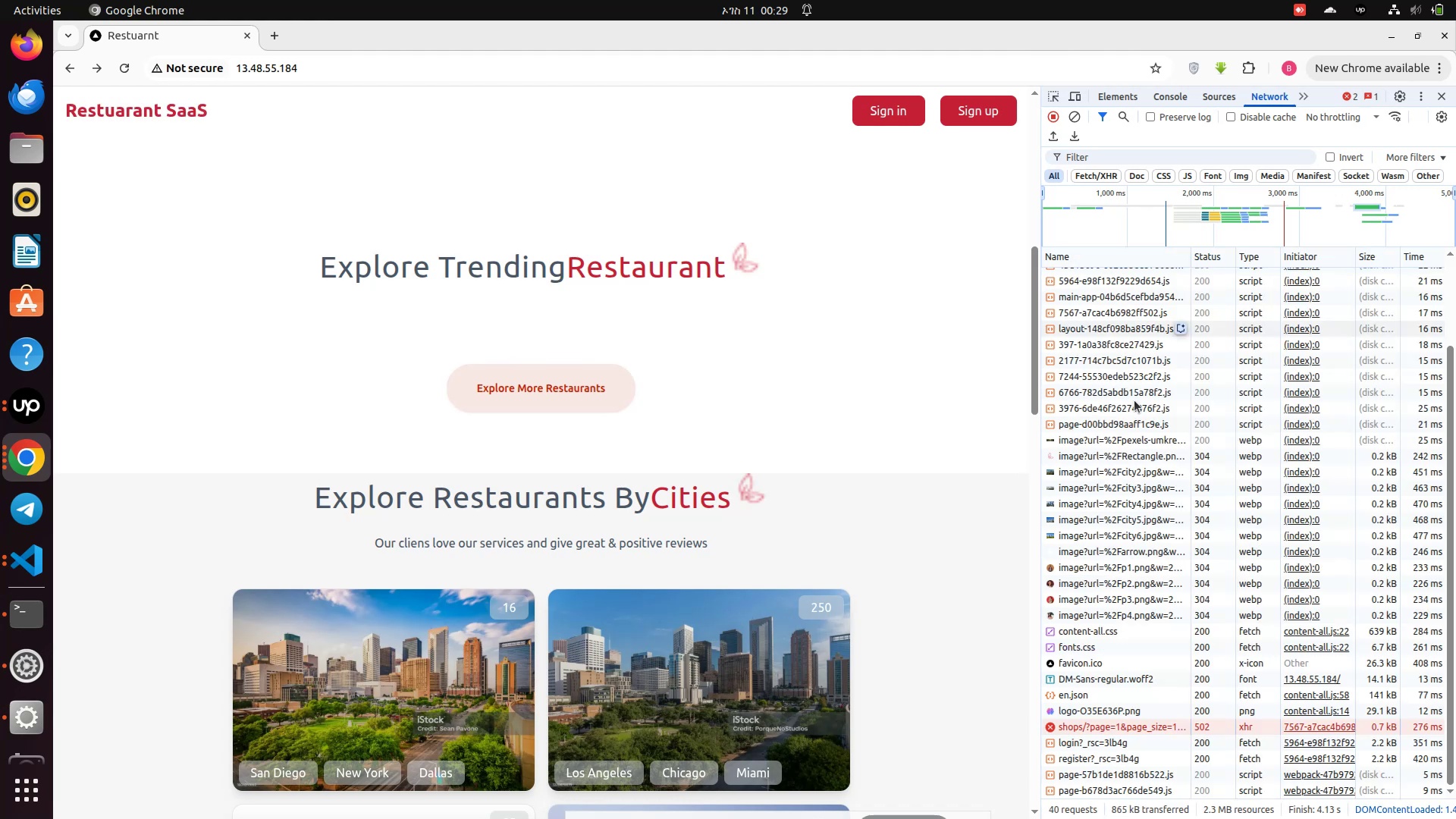 
scroll: coordinate [1173, 648], scroll_direction: down, amount: 2.0
 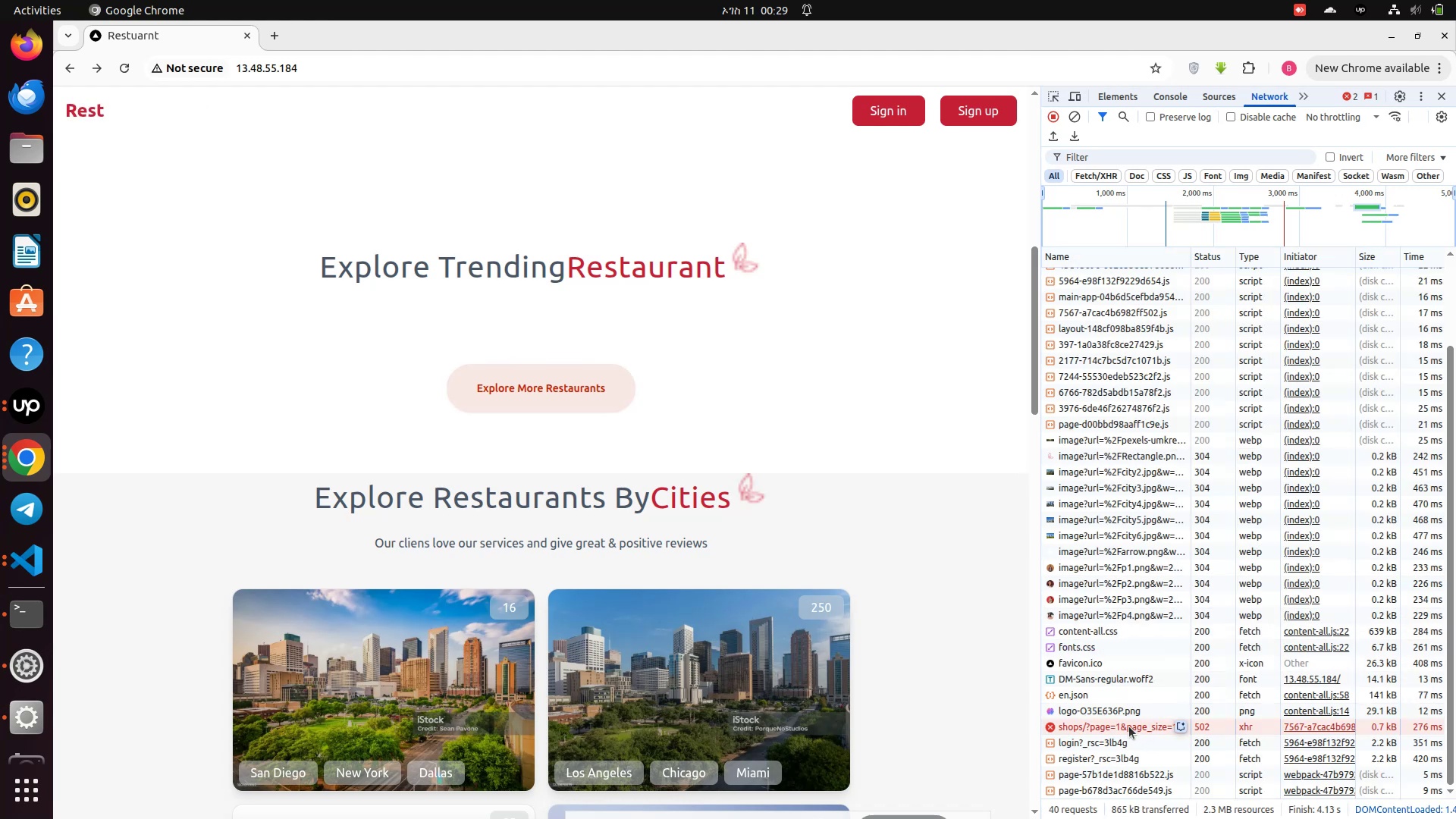 
left_click([1129, 726])
 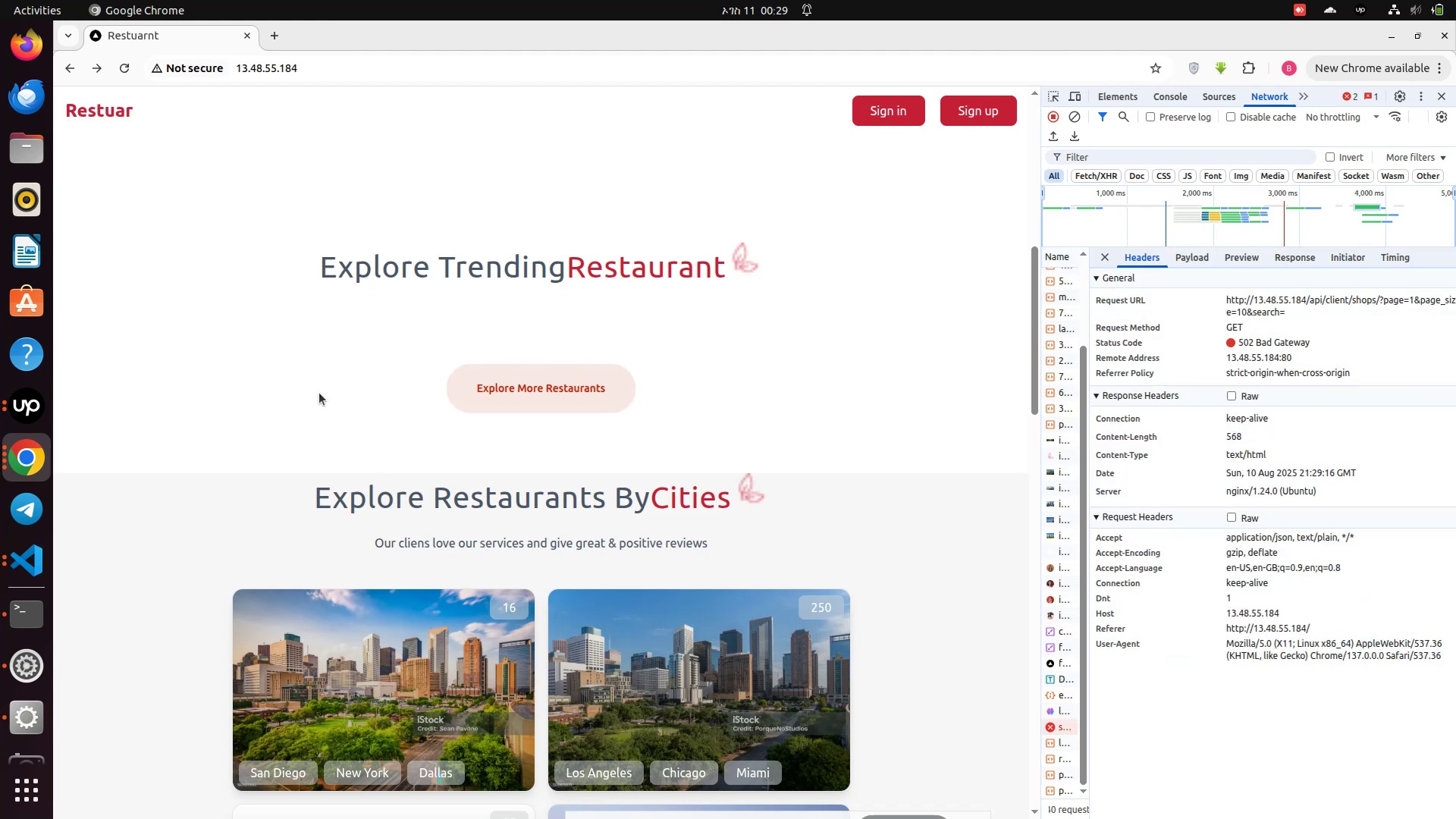 
wait(8.61)
 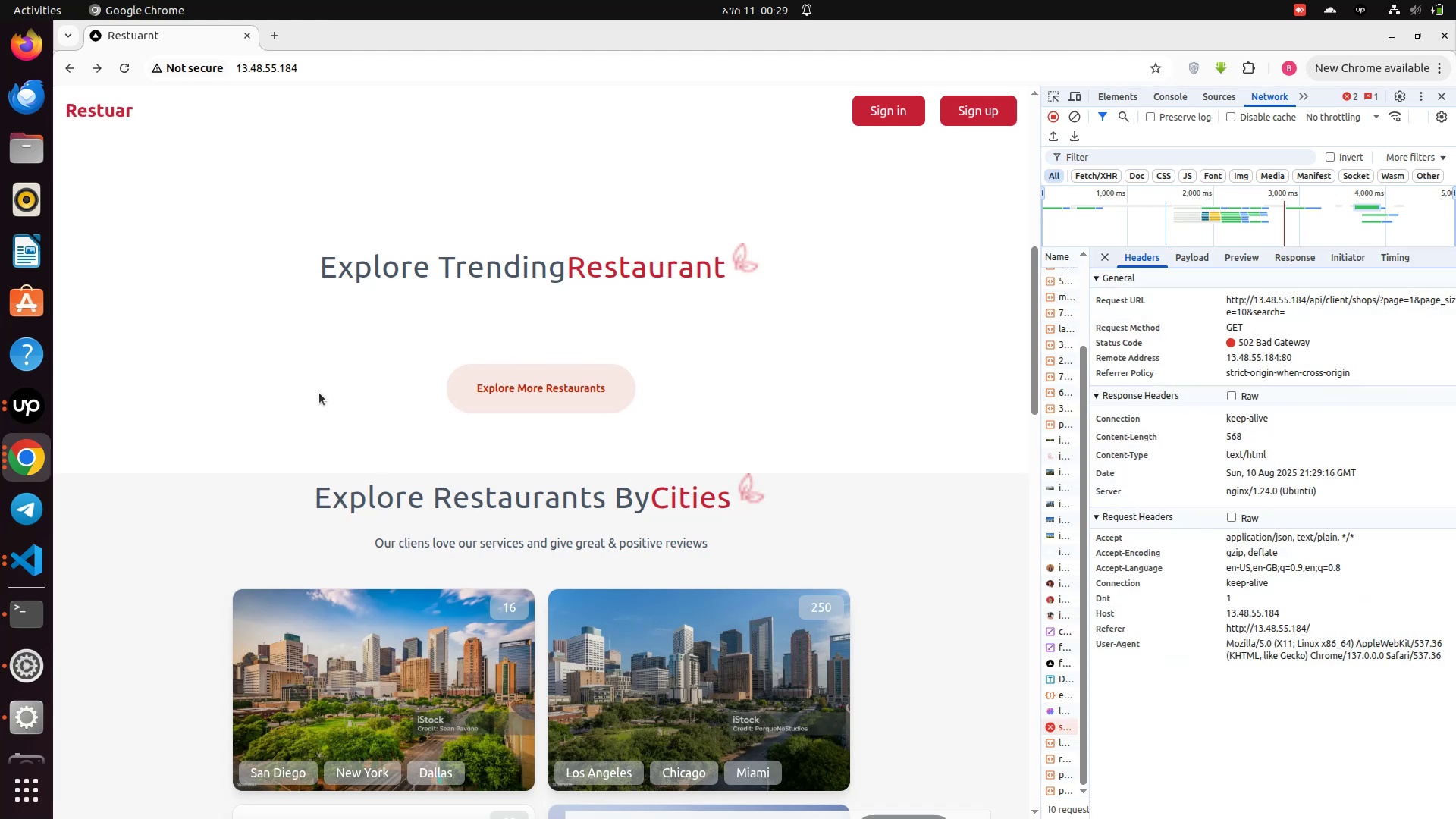 
scroll: coordinate [435, 391], scroll_direction: down, amount: 11.0
 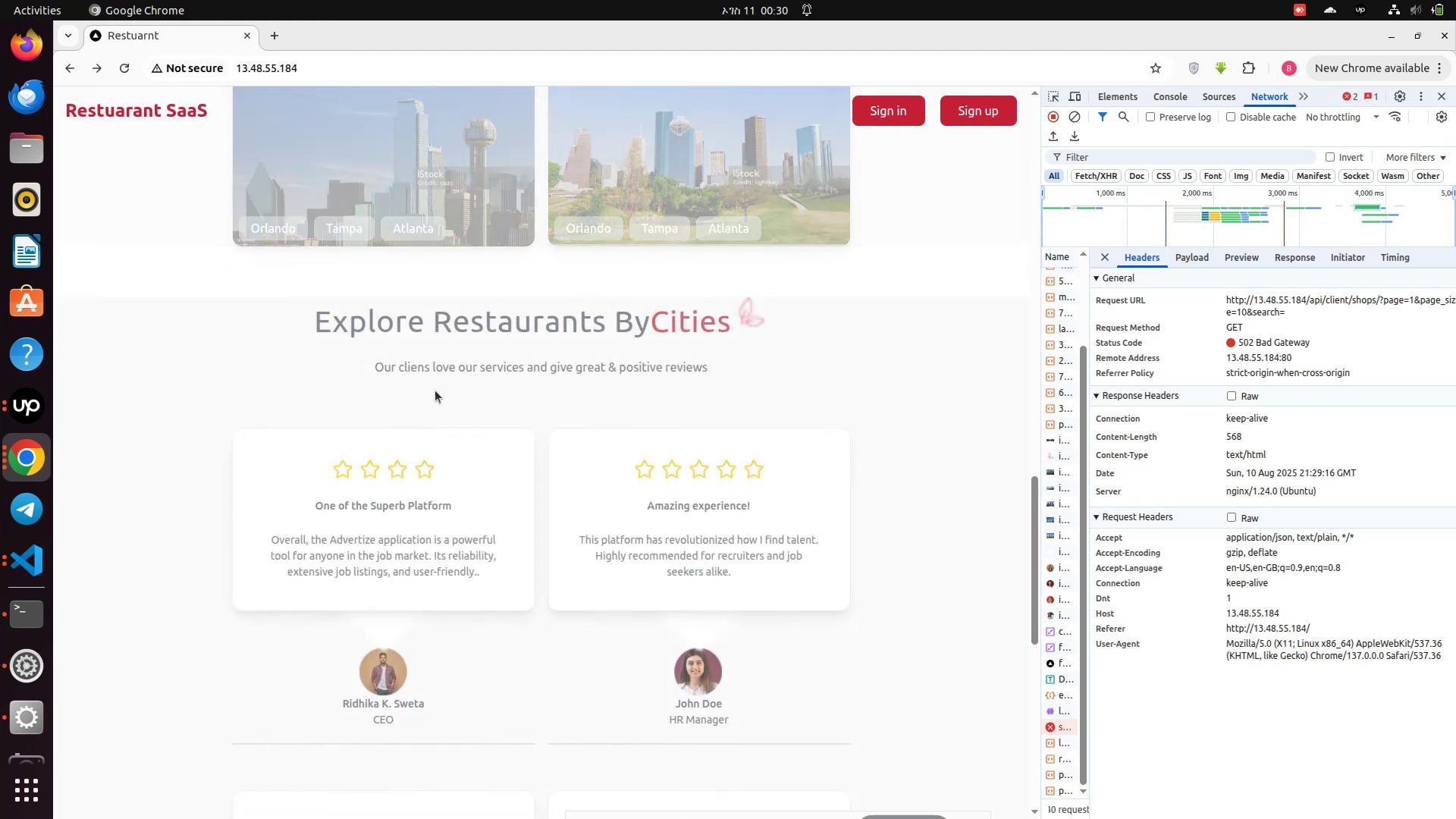 
scroll: coordinate [435, 391], scroll_direction: up, amount: 11.0
 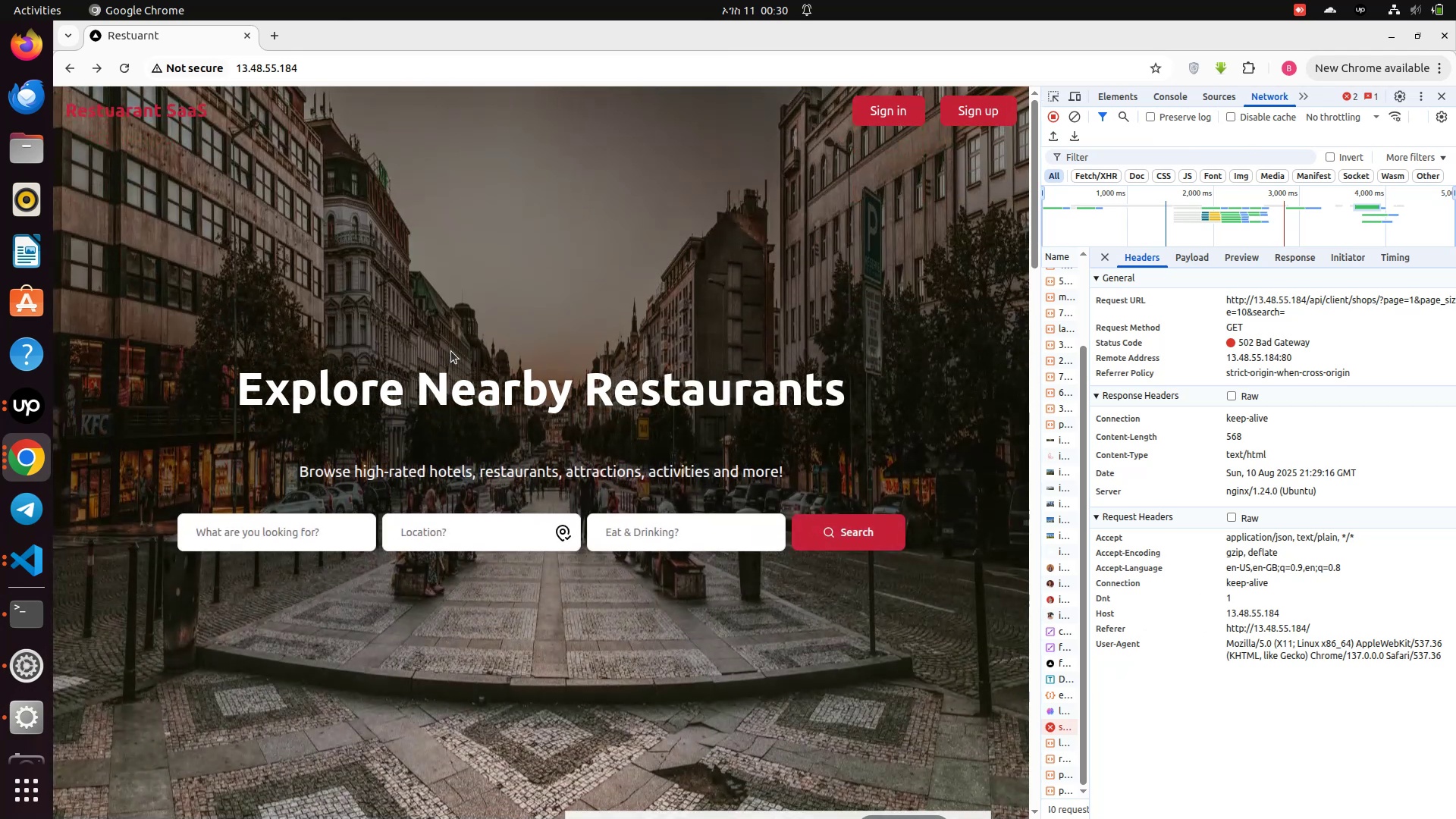 
wait(8.57)
 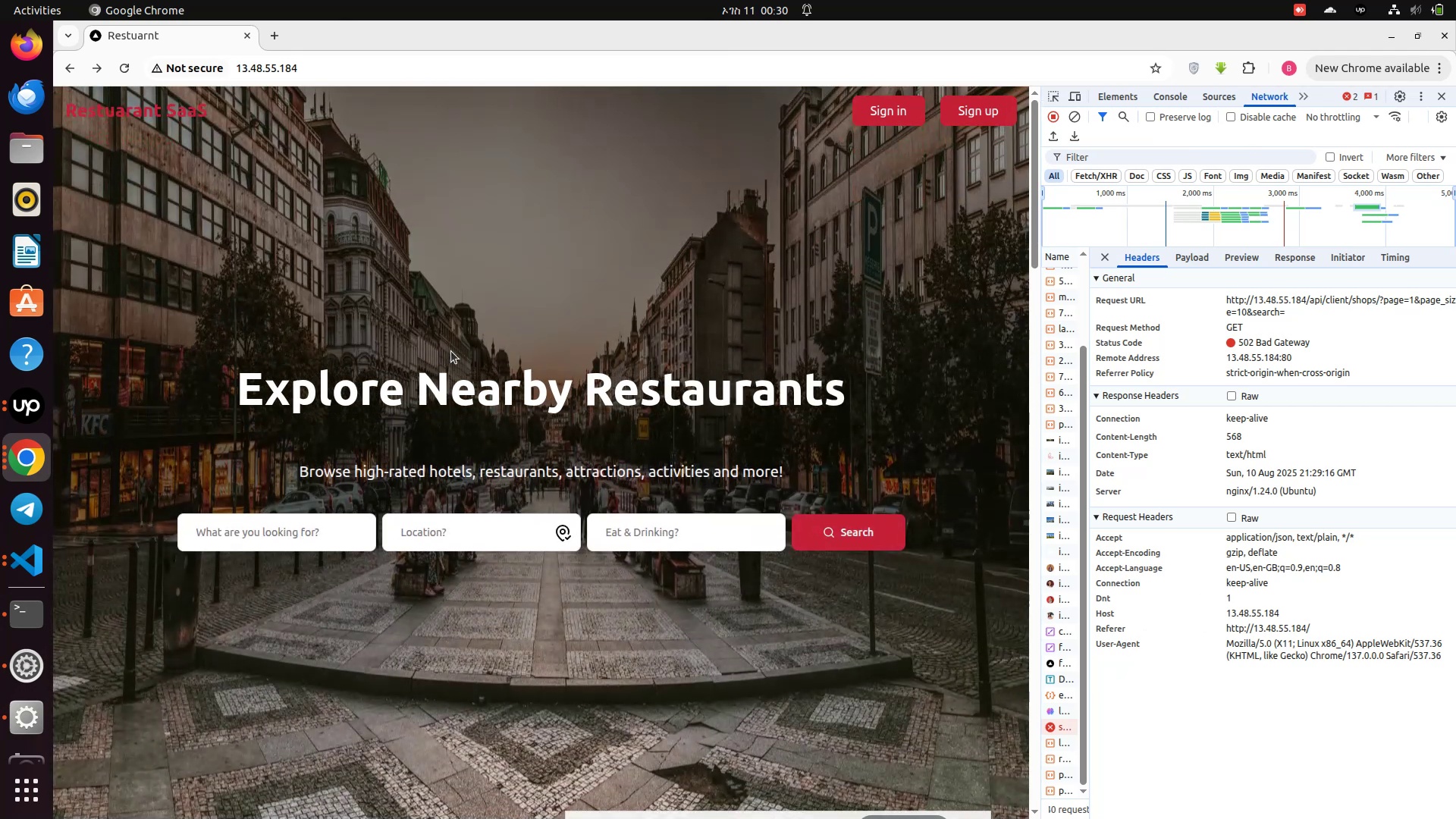 
left_click([1324, 124])
 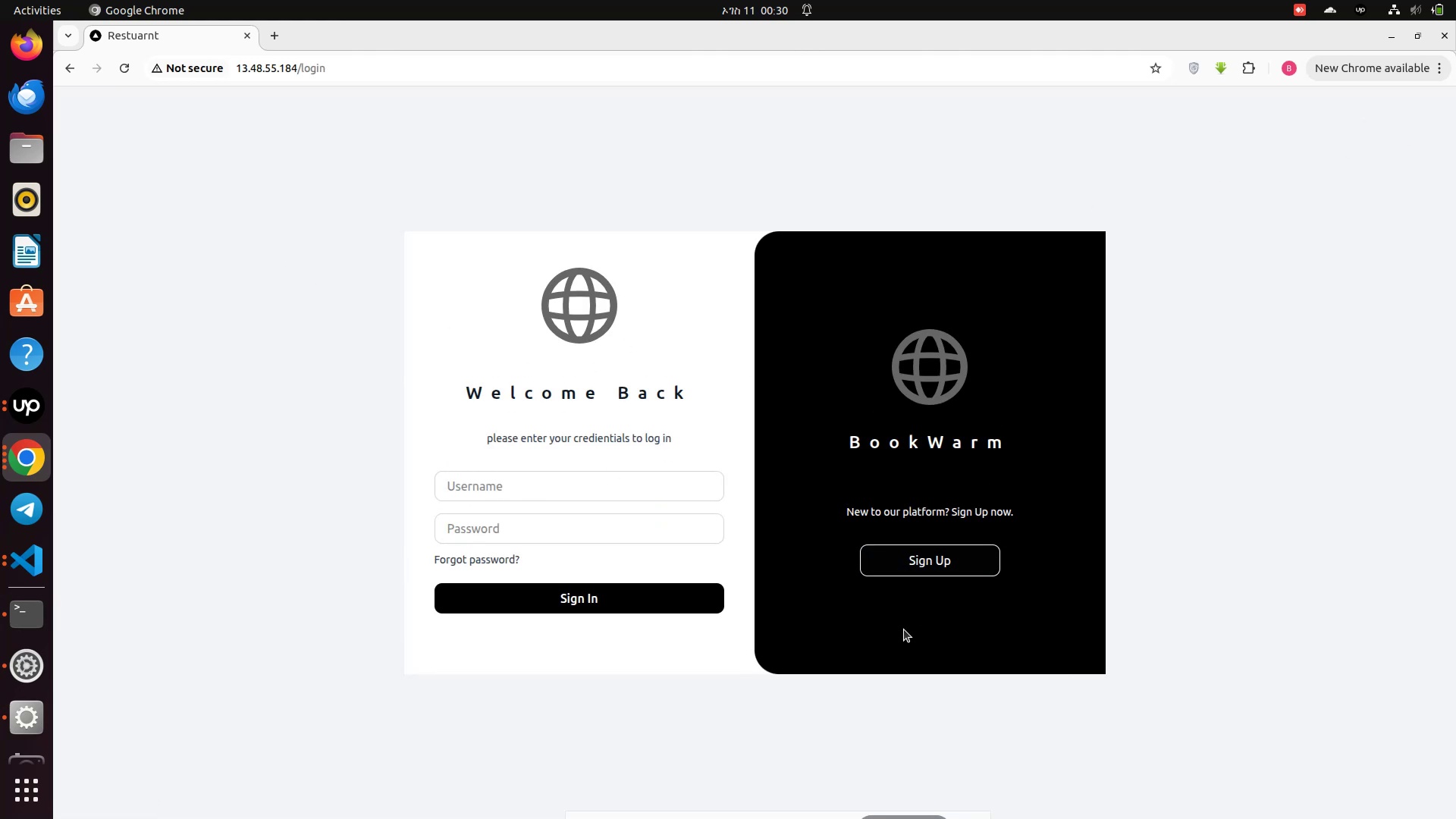 
left_click([537, 607])
 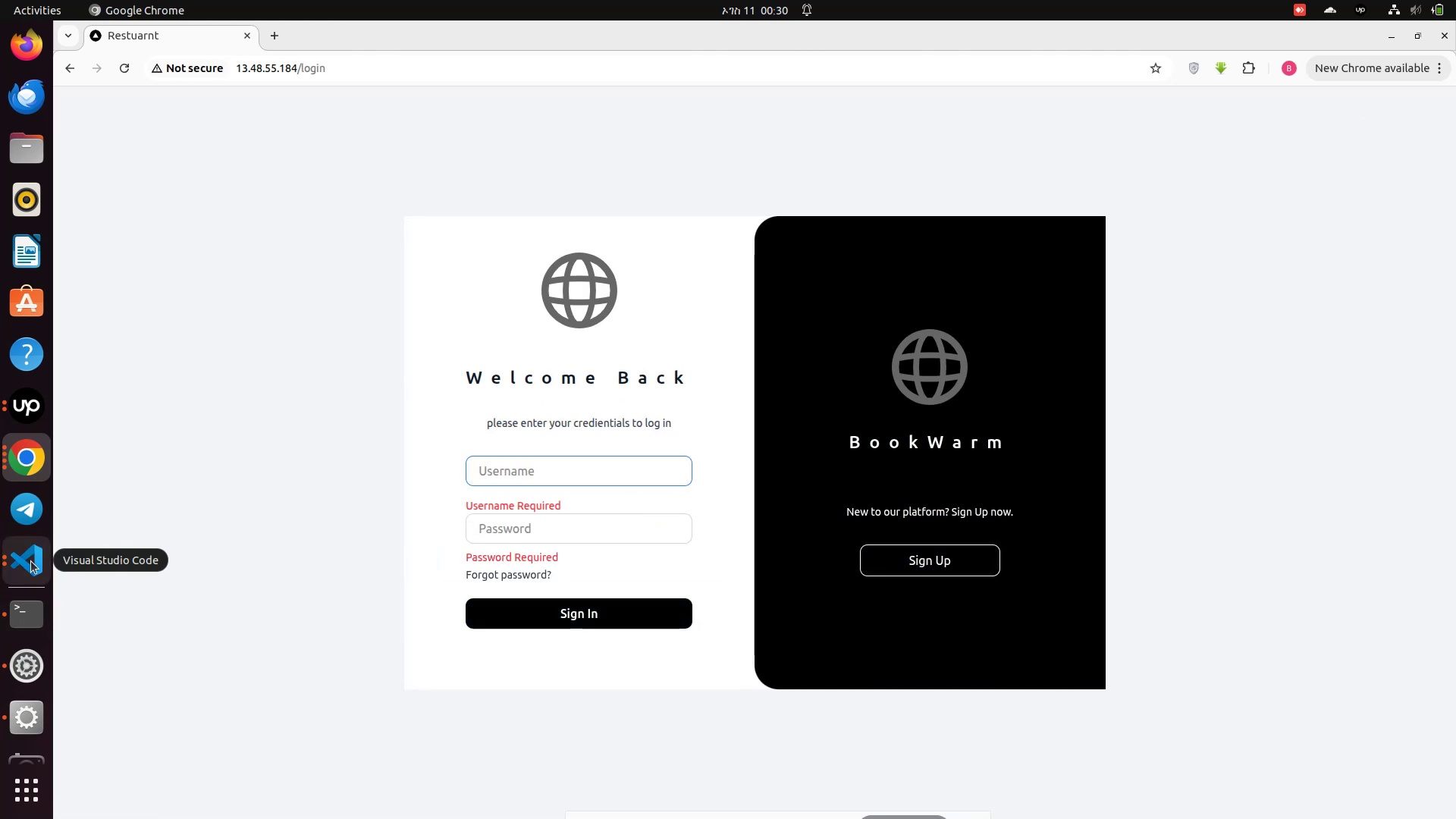 
wait(6.05)
 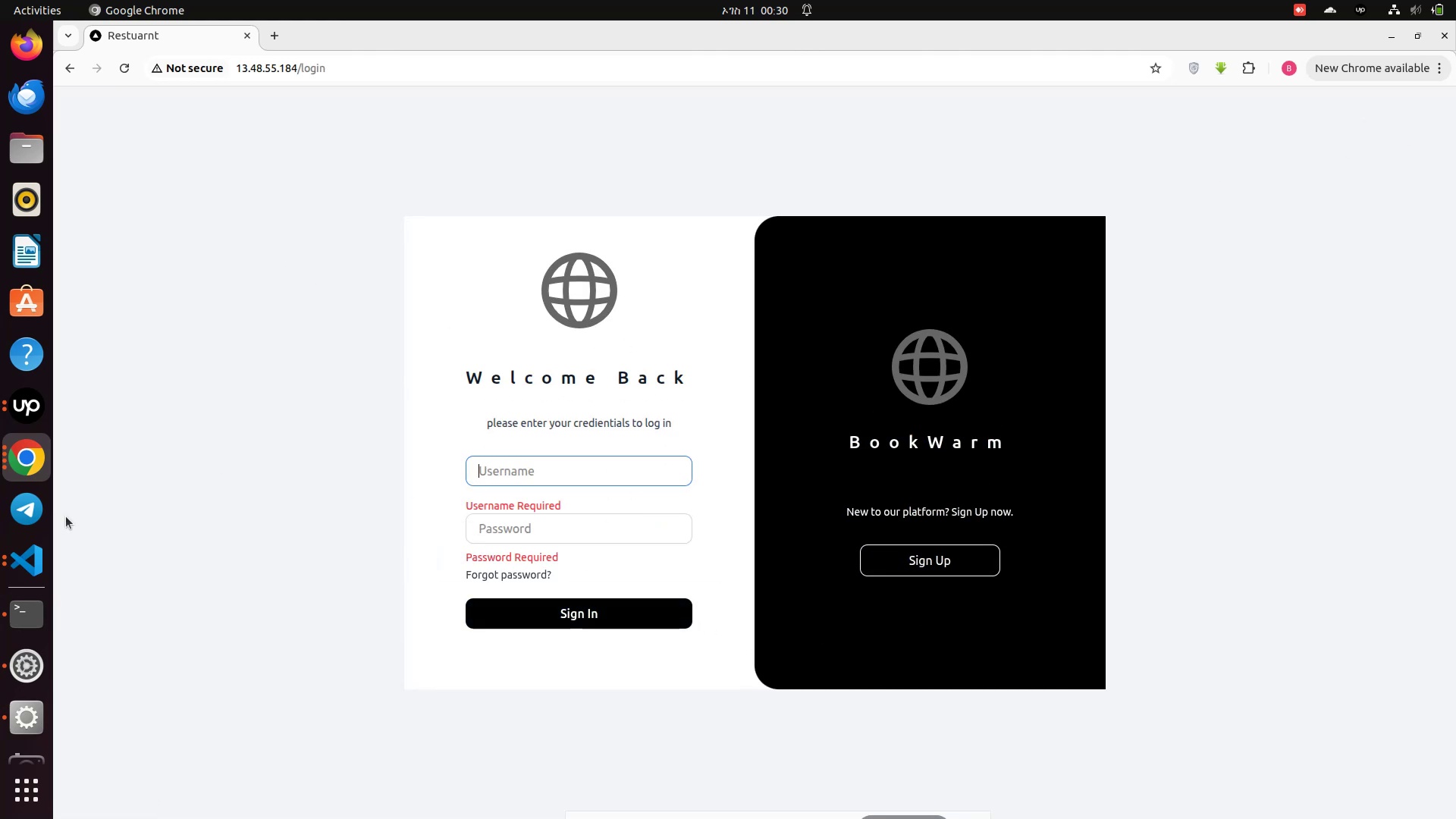 
left_click([26, 460])
 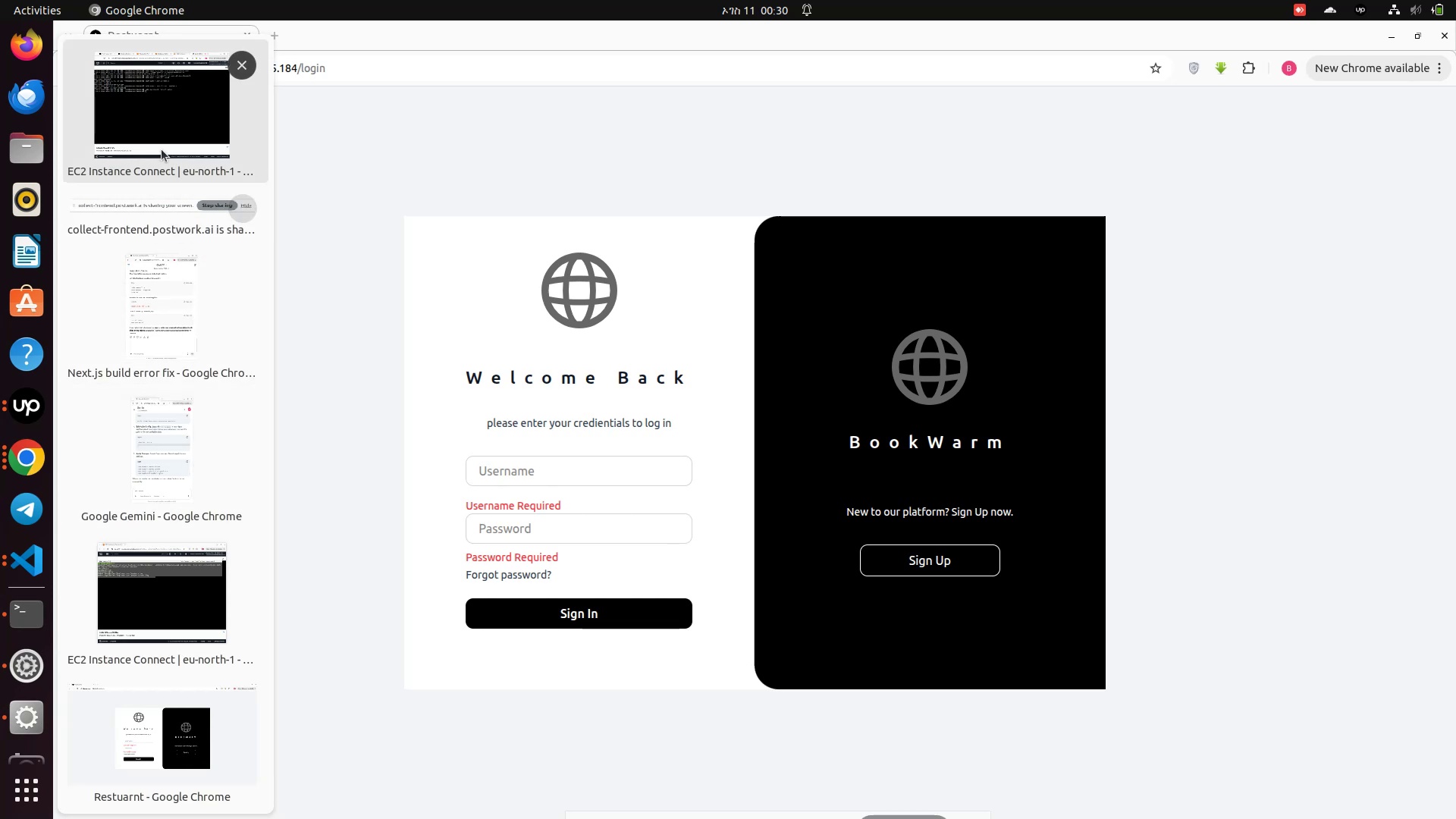 